 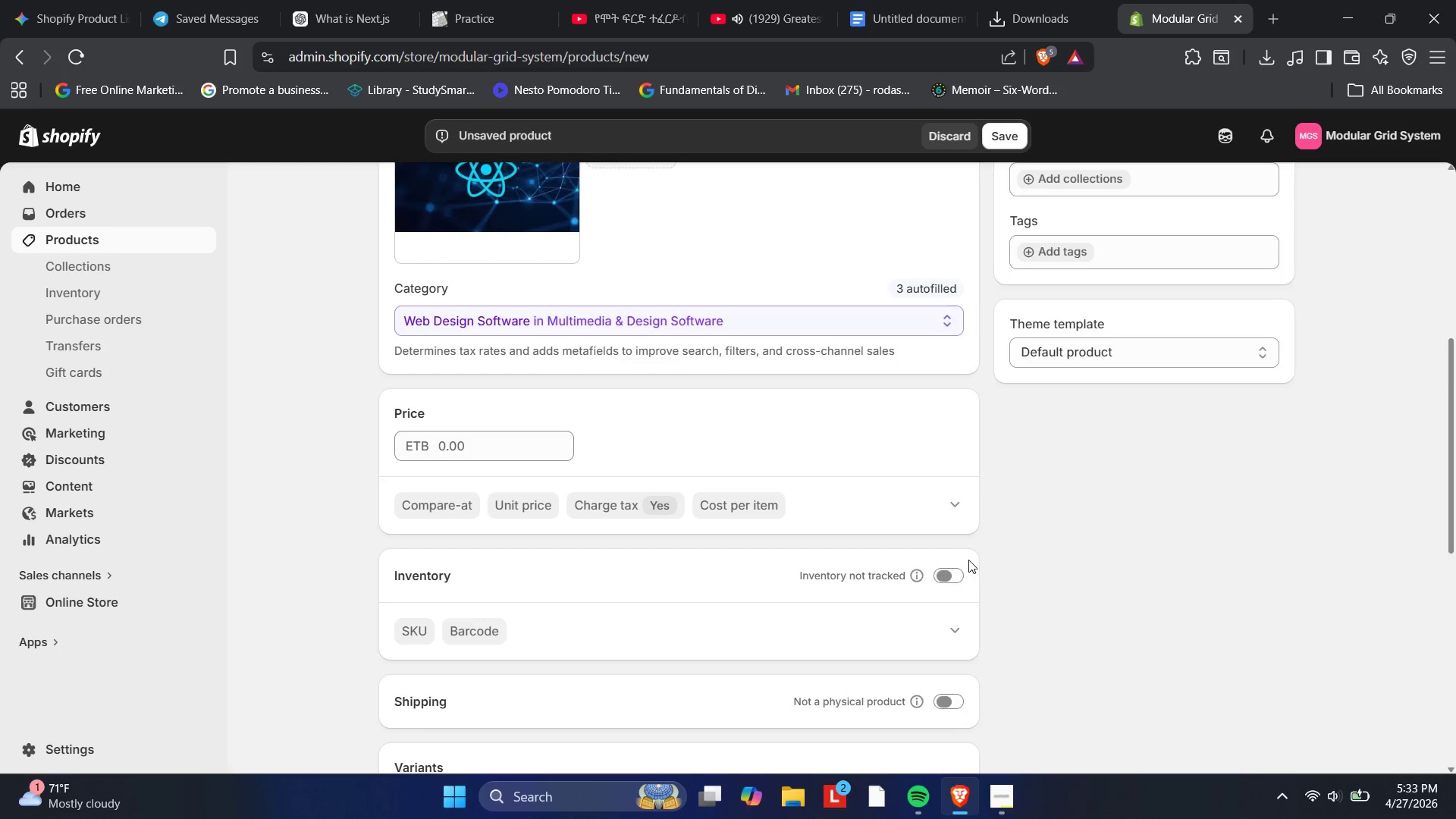 
scroll: coordinate [858, 540], scroll_direction: down, amount: 7.0
 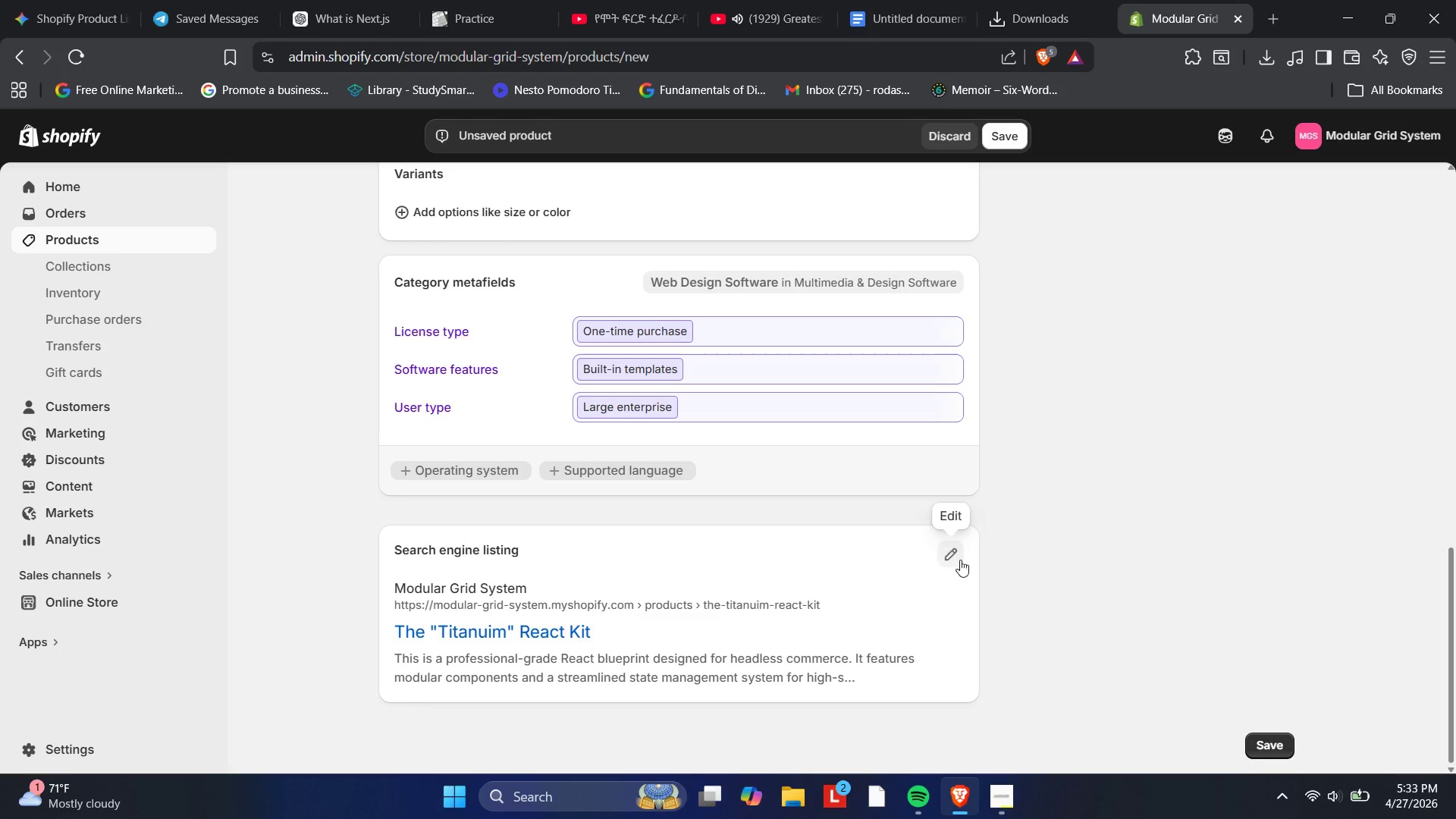 
left_click([960, 560])
 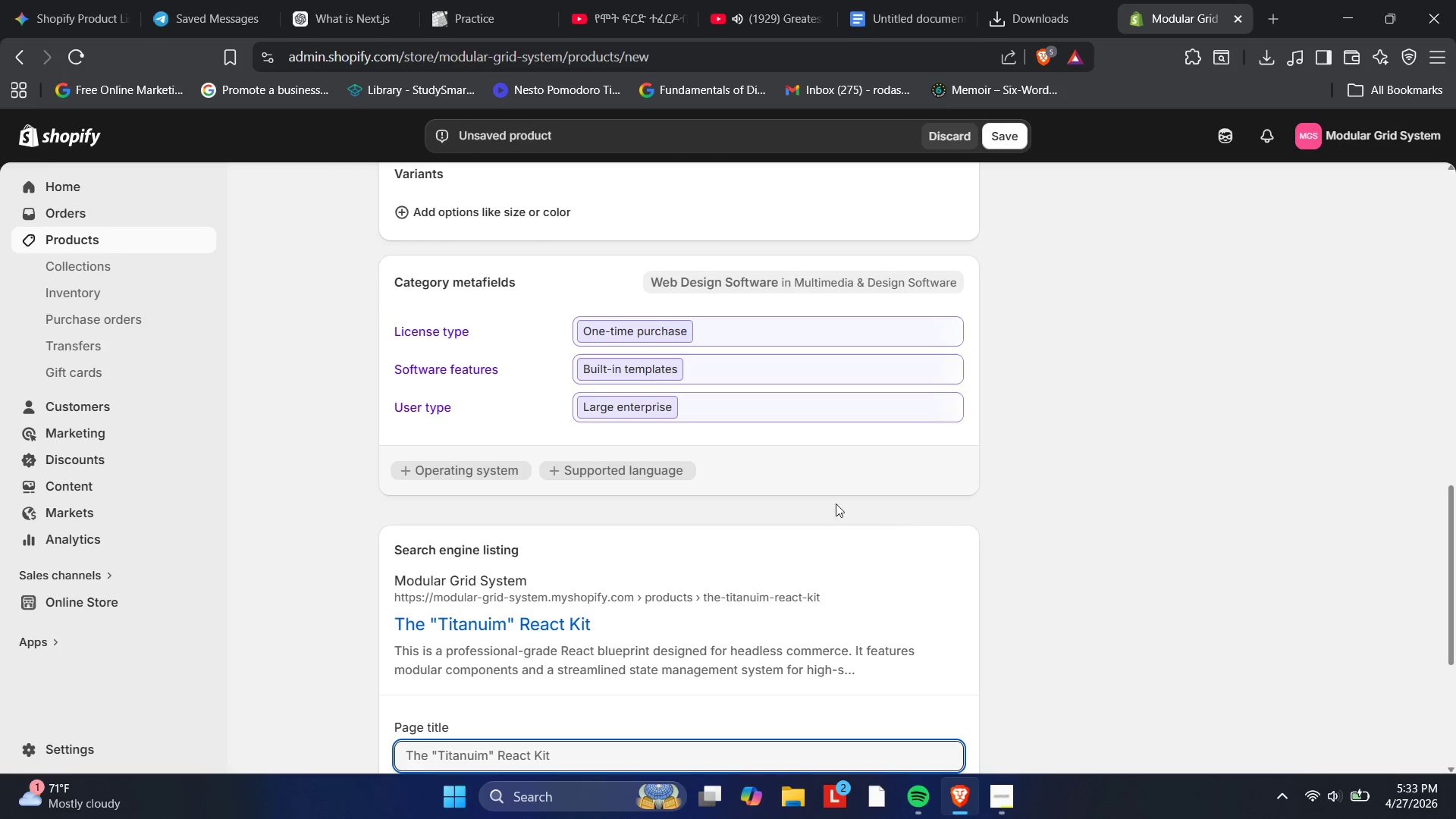 
scroll: coordinate [698, 569], scroll_direction: down, amount: 3.0
 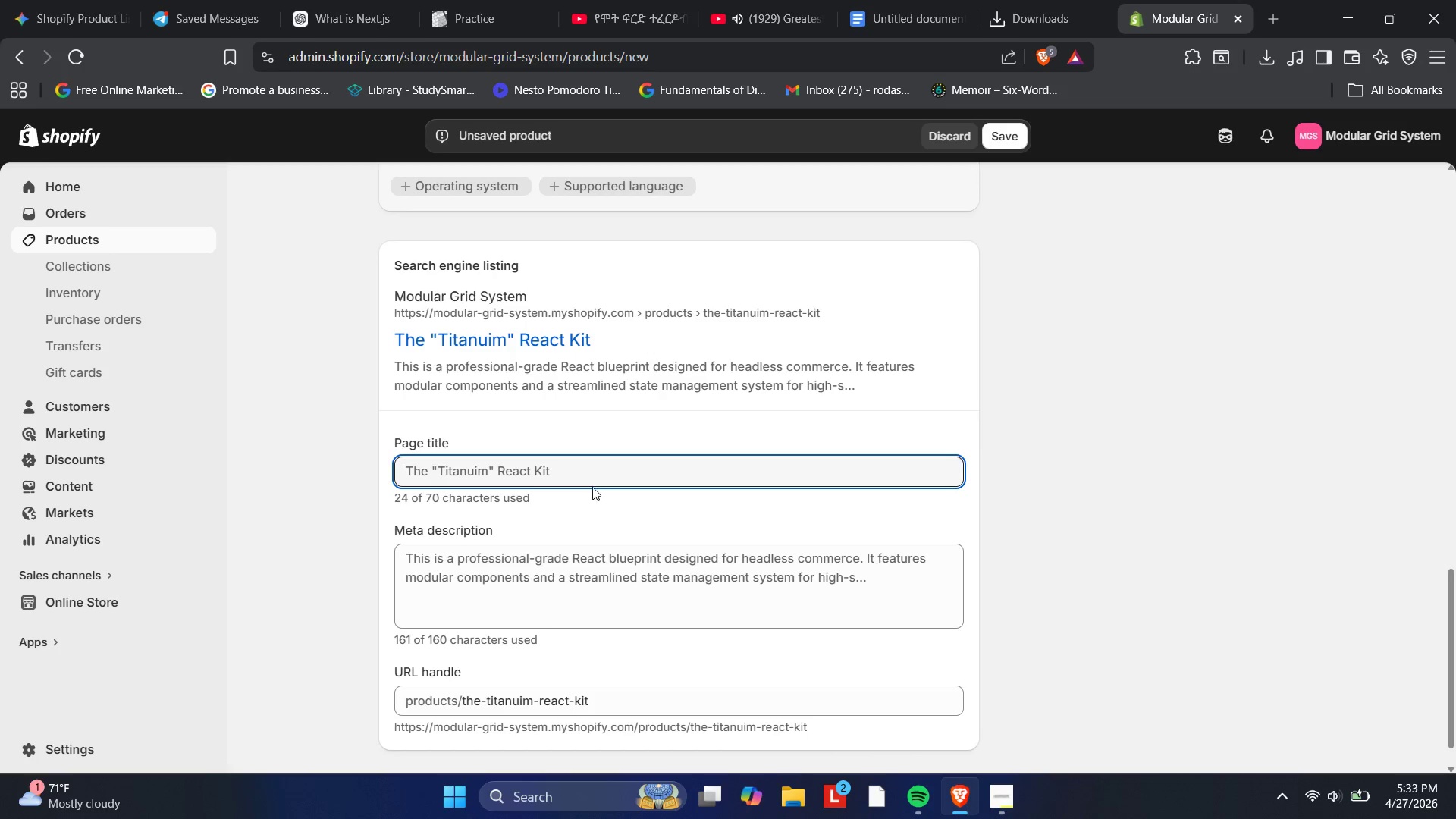 
left_click([595, 478])
 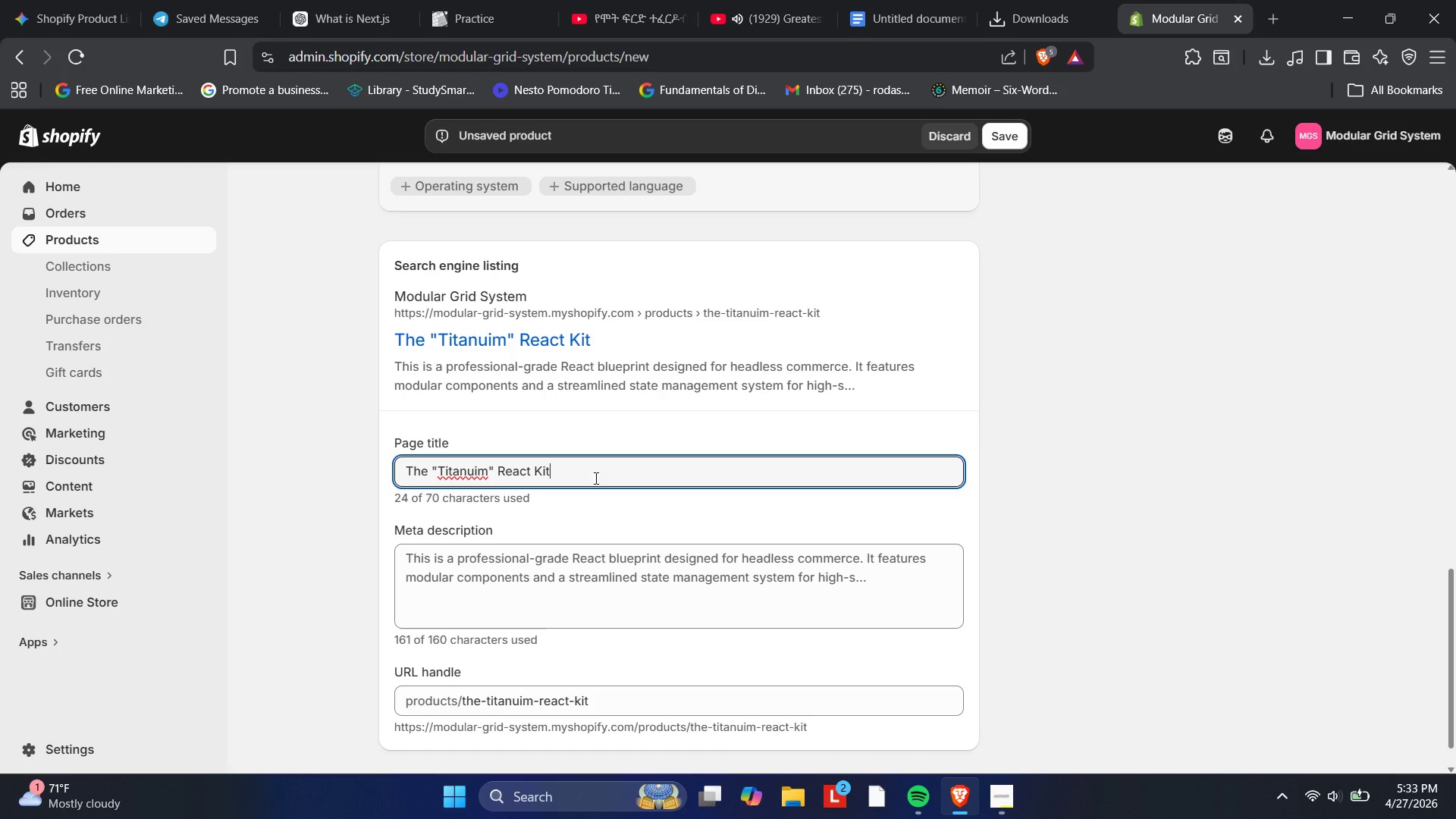 
hold_key(key=Backspace, duration=0.86)
 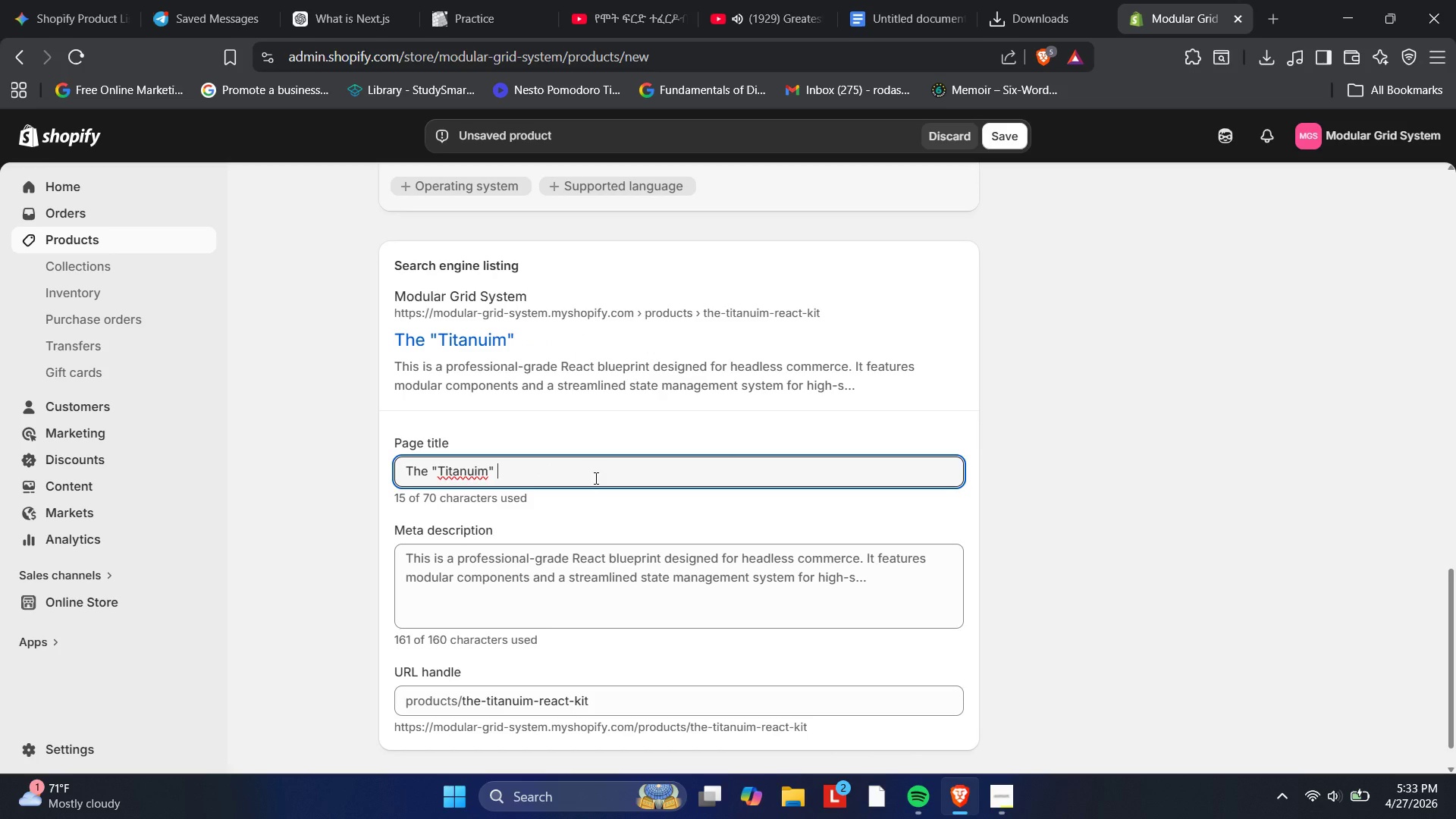 
hold_key(key=Backspace, duration=1.28)
 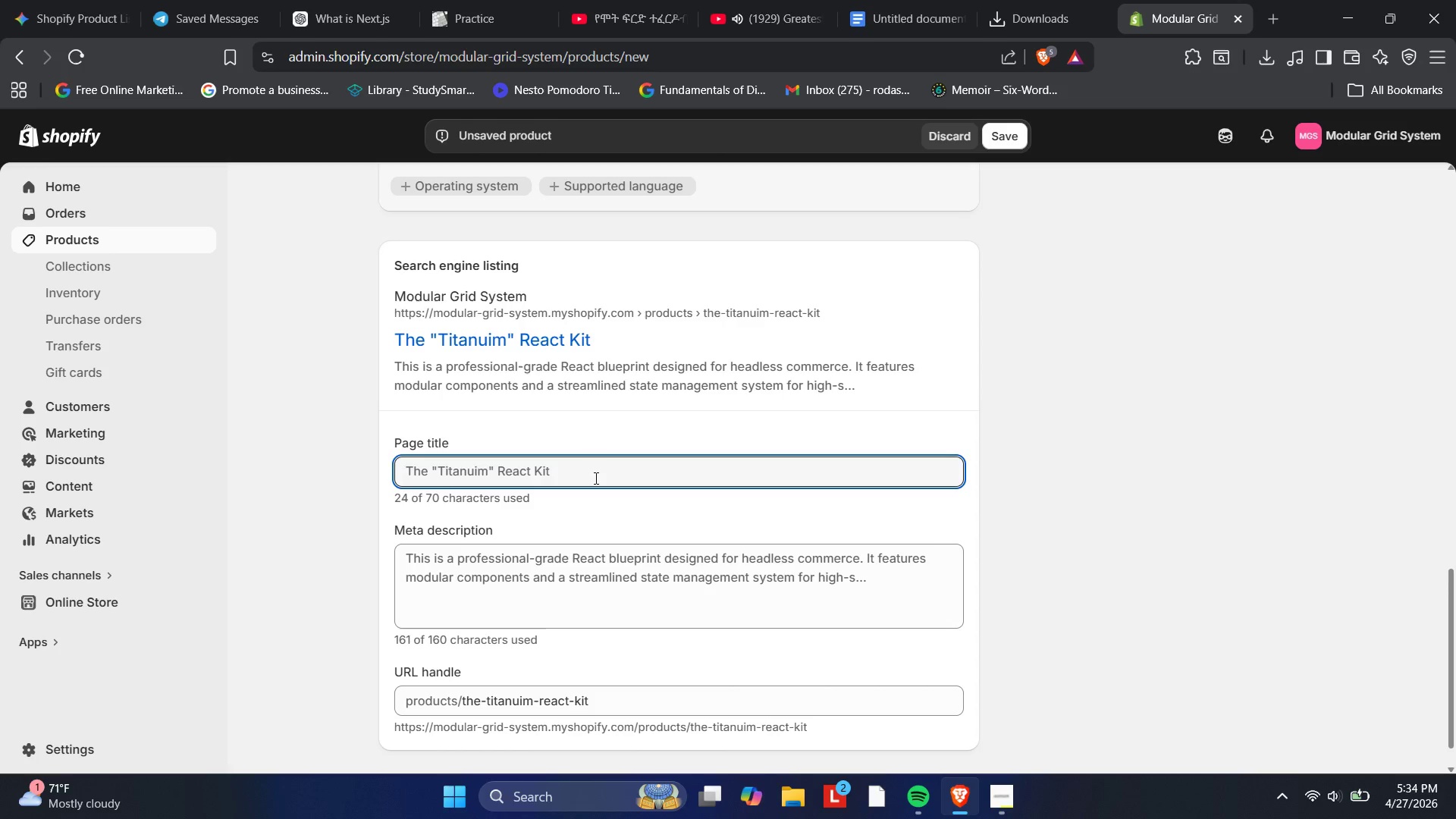 
type(Titanuim )
 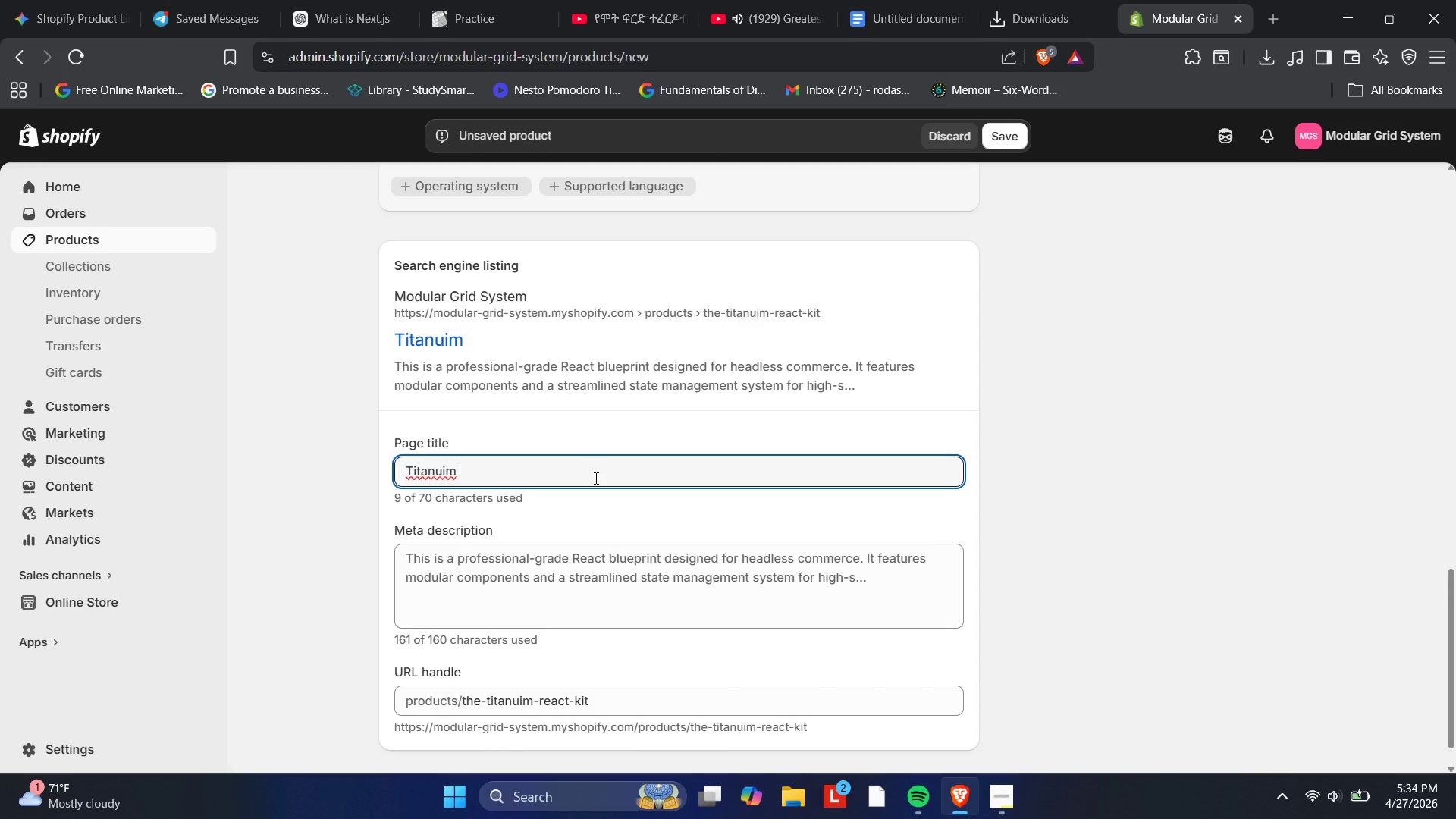 
wait(5.95)
 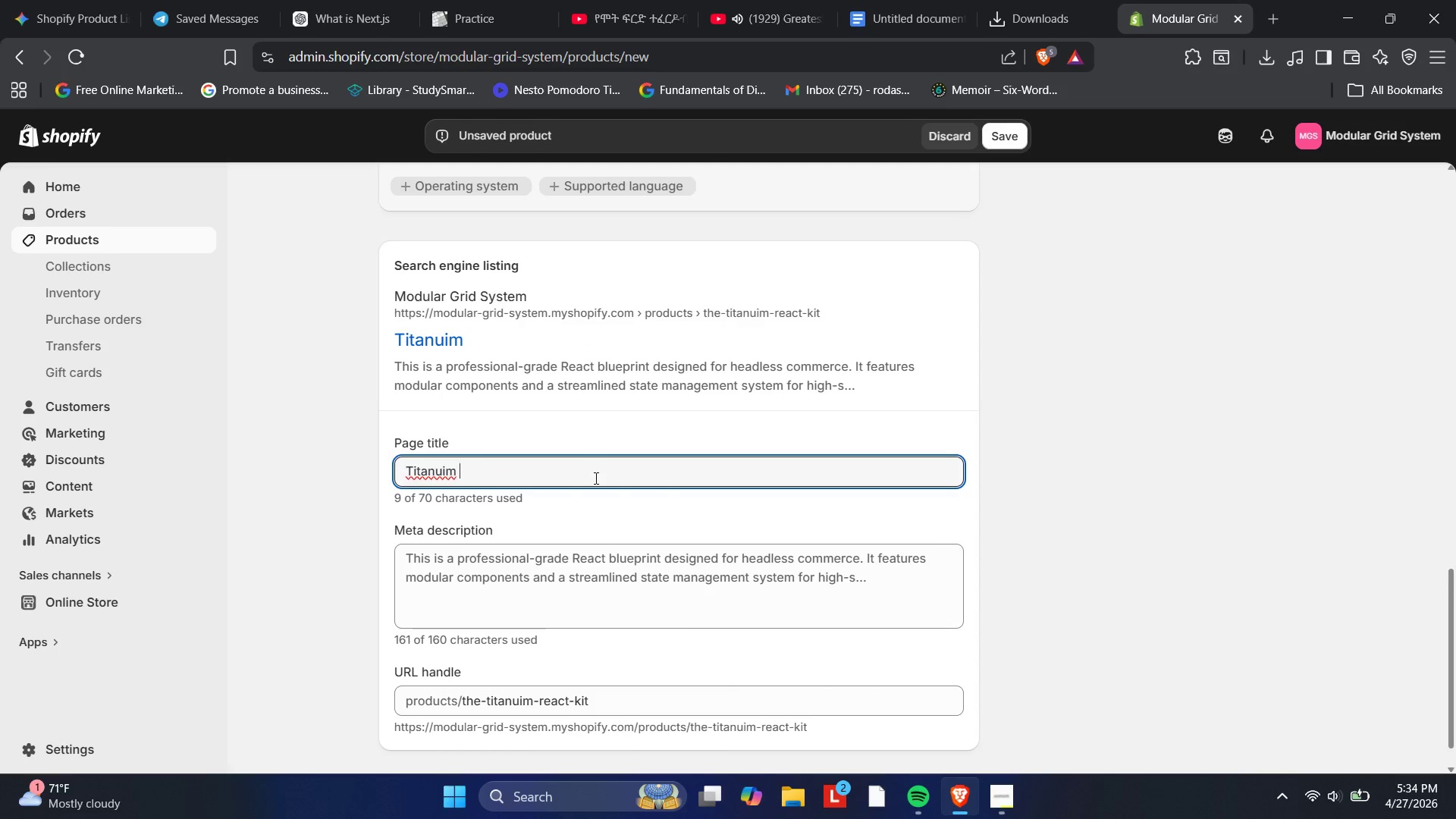 
key(Backspace)
key(Backspace)
key(Backspace)
key(Backspace)
type(ium |)
 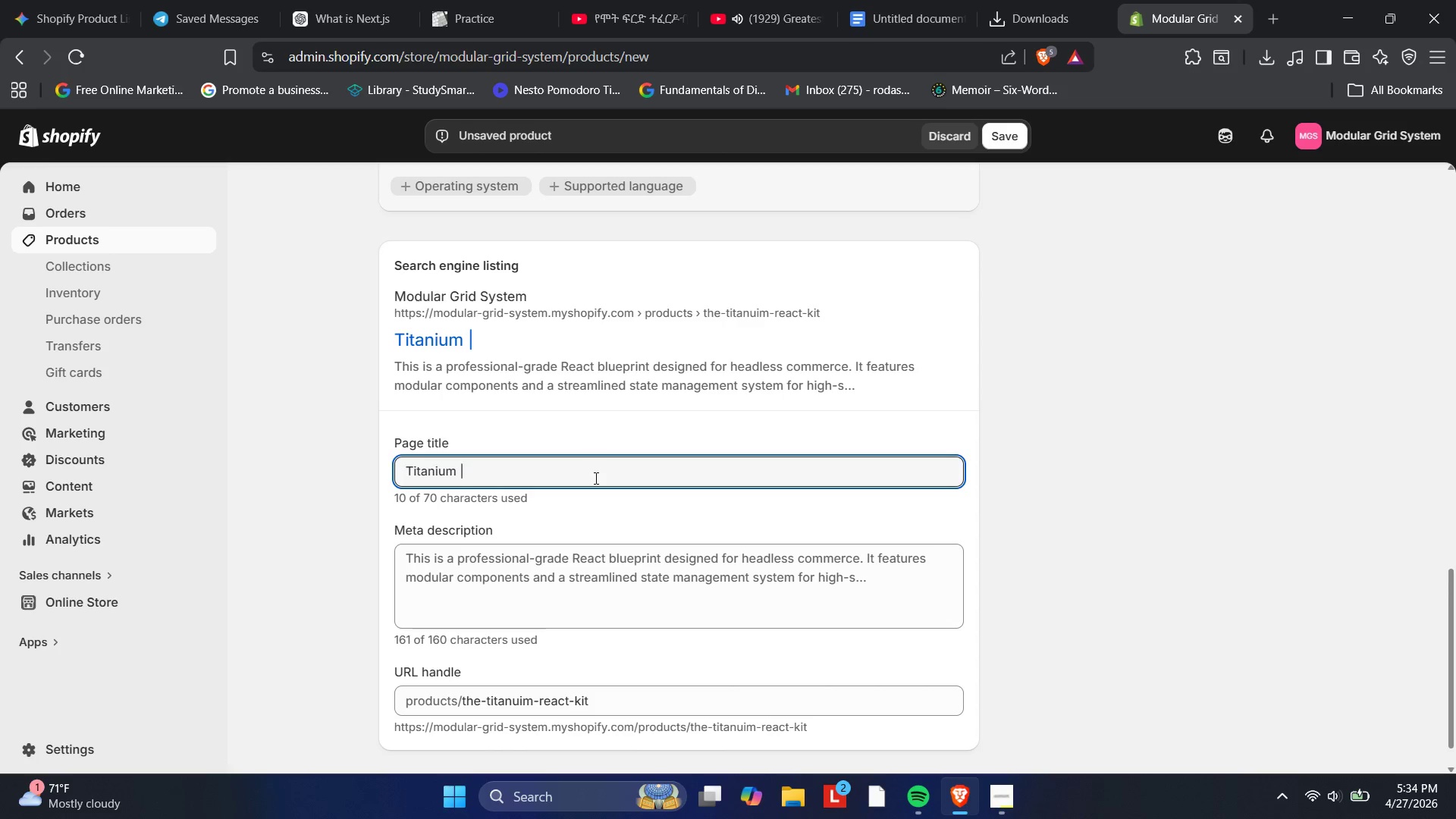 
scroll: coordinate [640, 585], scroll_direction: up, amount: 23.0
 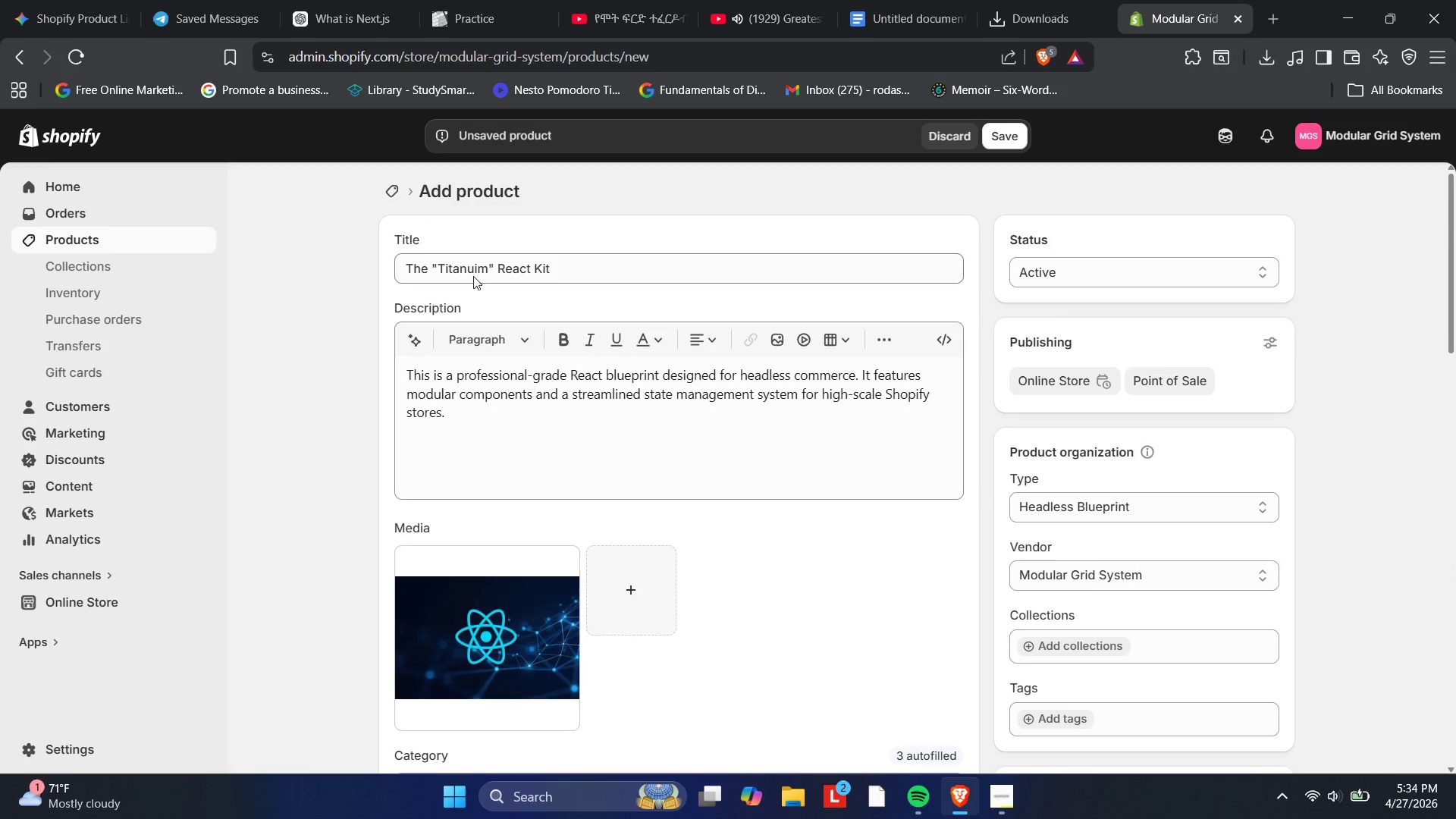 
left_click([473, 269])
 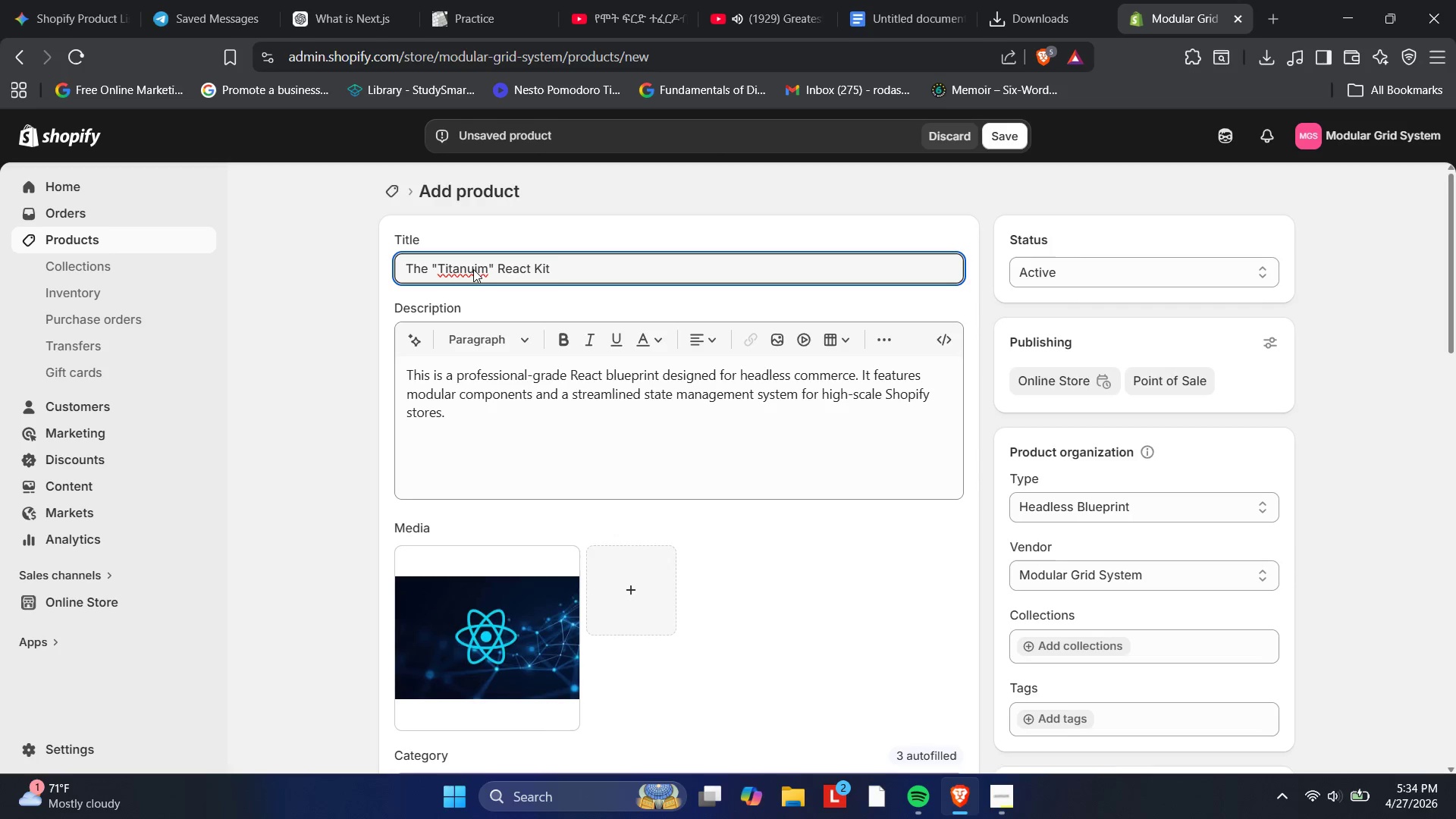 
key(Backspace)
 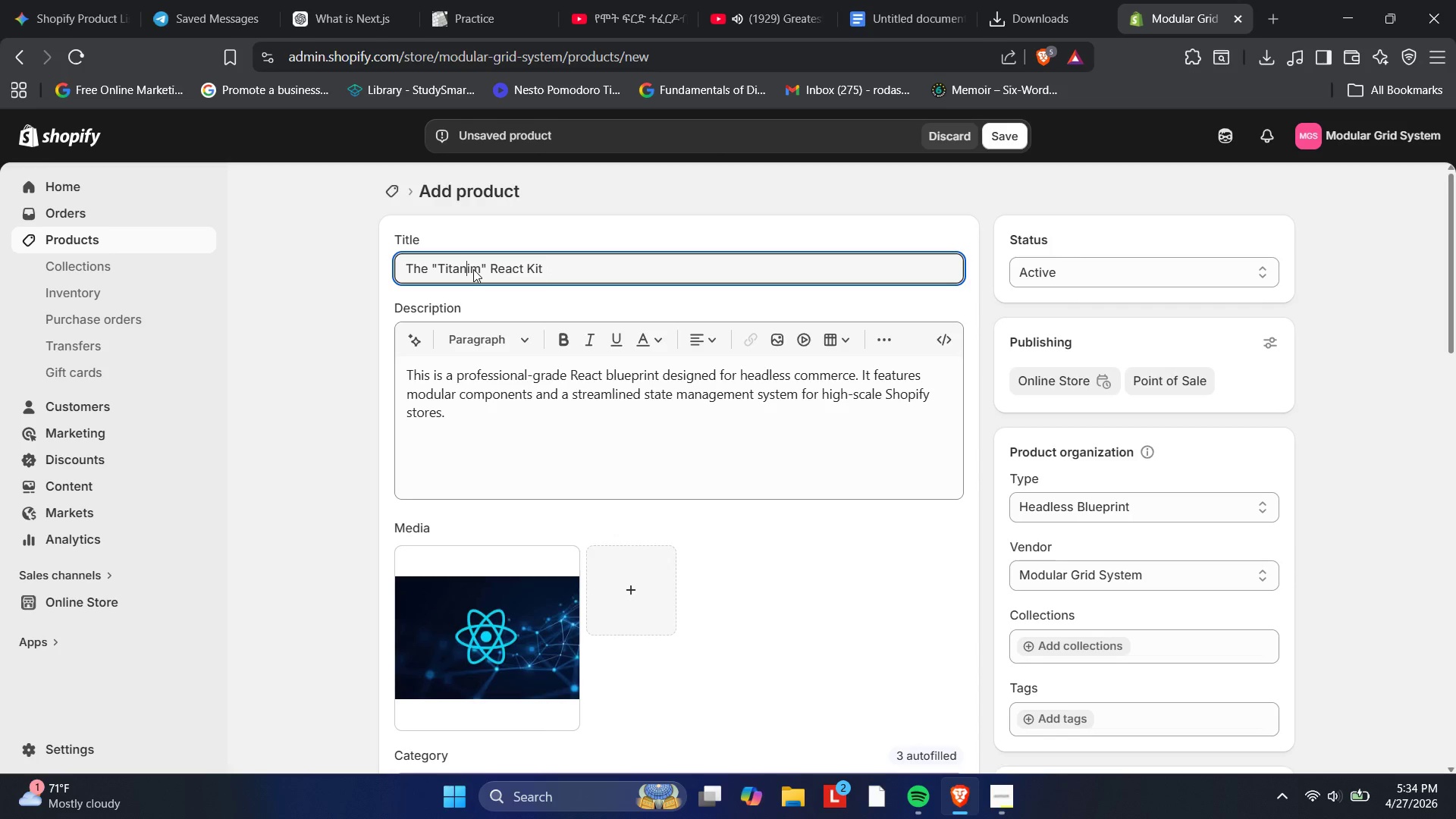 
key(ArrowRight)
 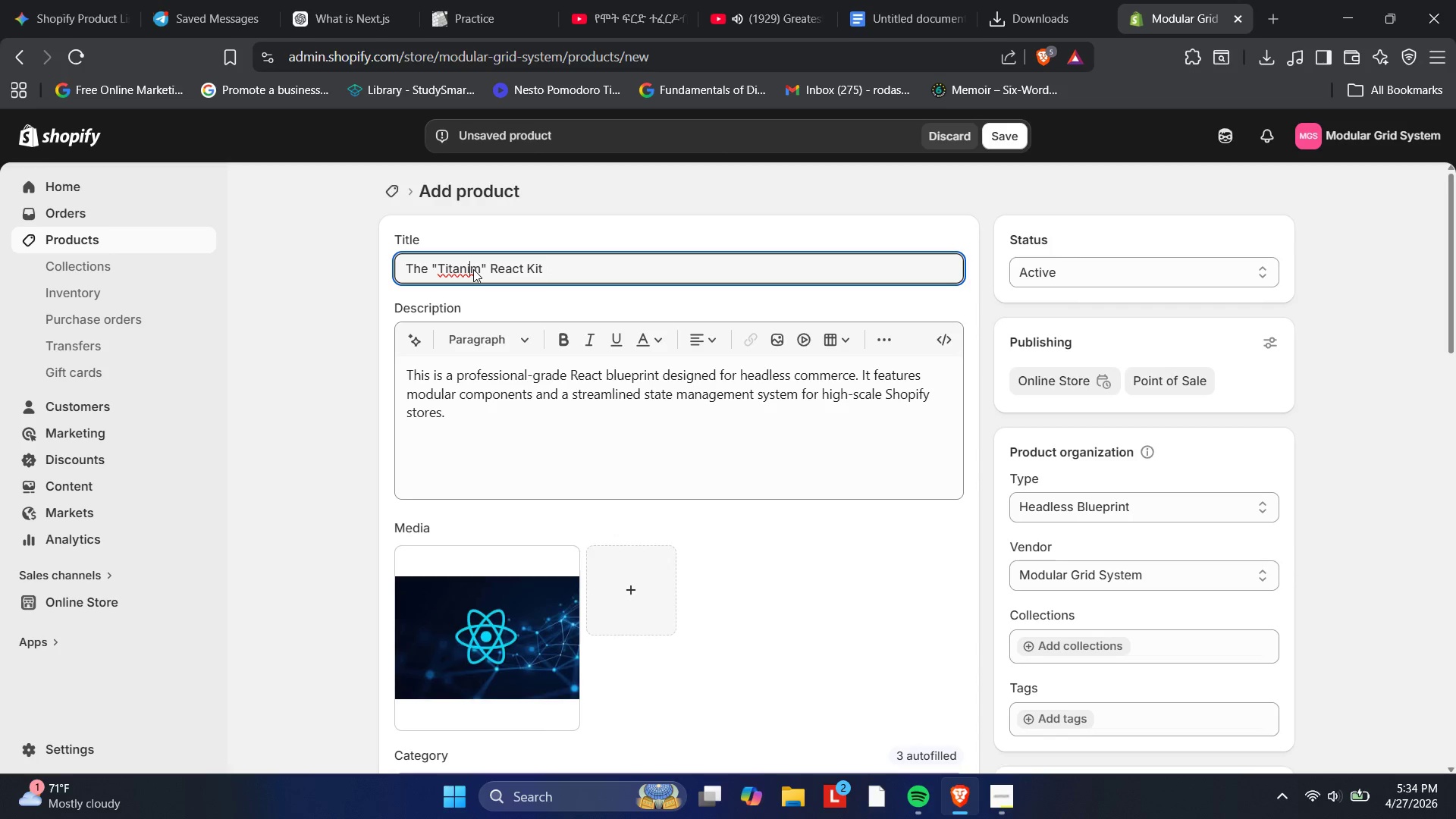 
key(U)
 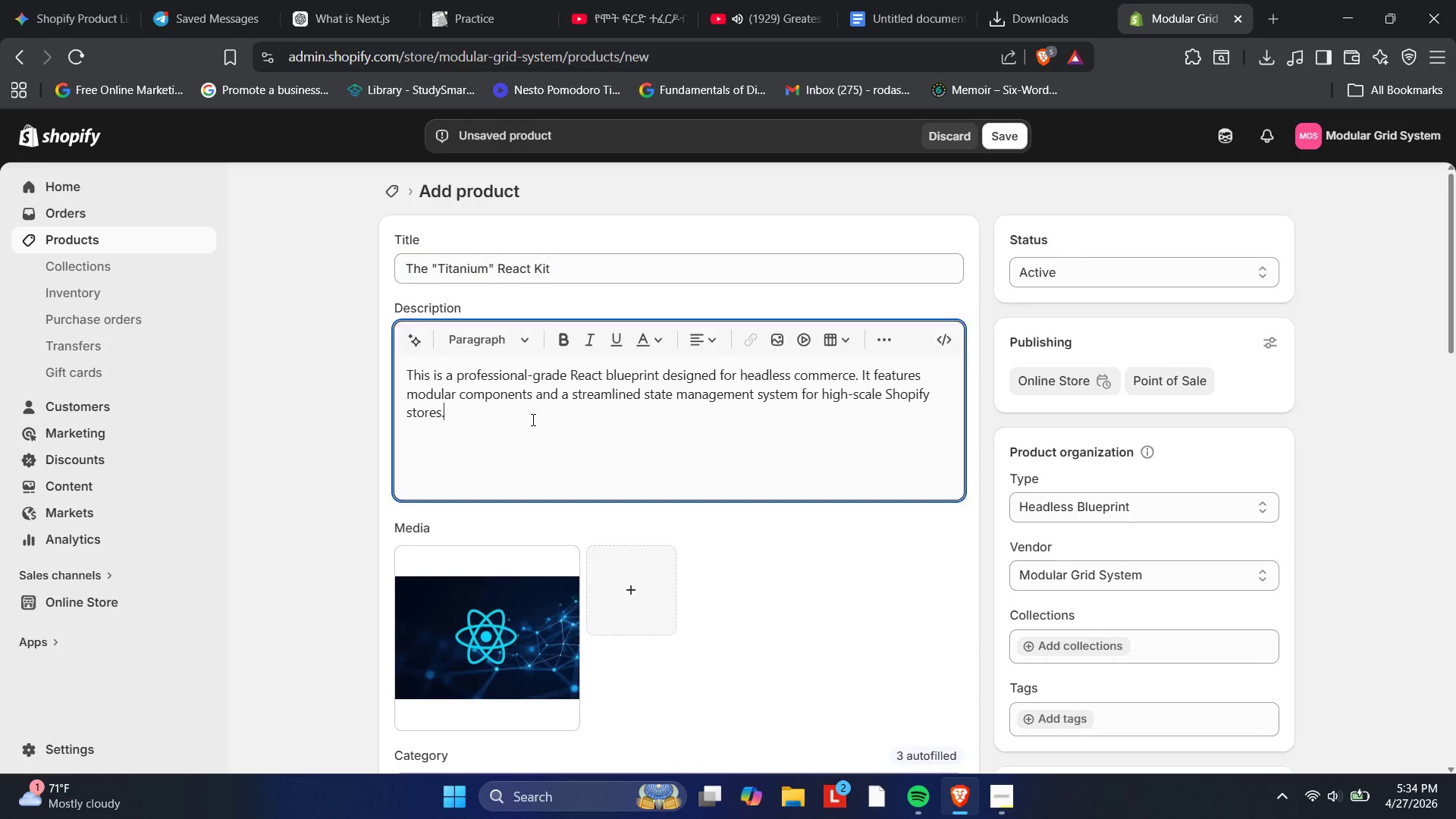 
scroll: coordinate [527, 422], scroll_direction: down, amount: 19.0
 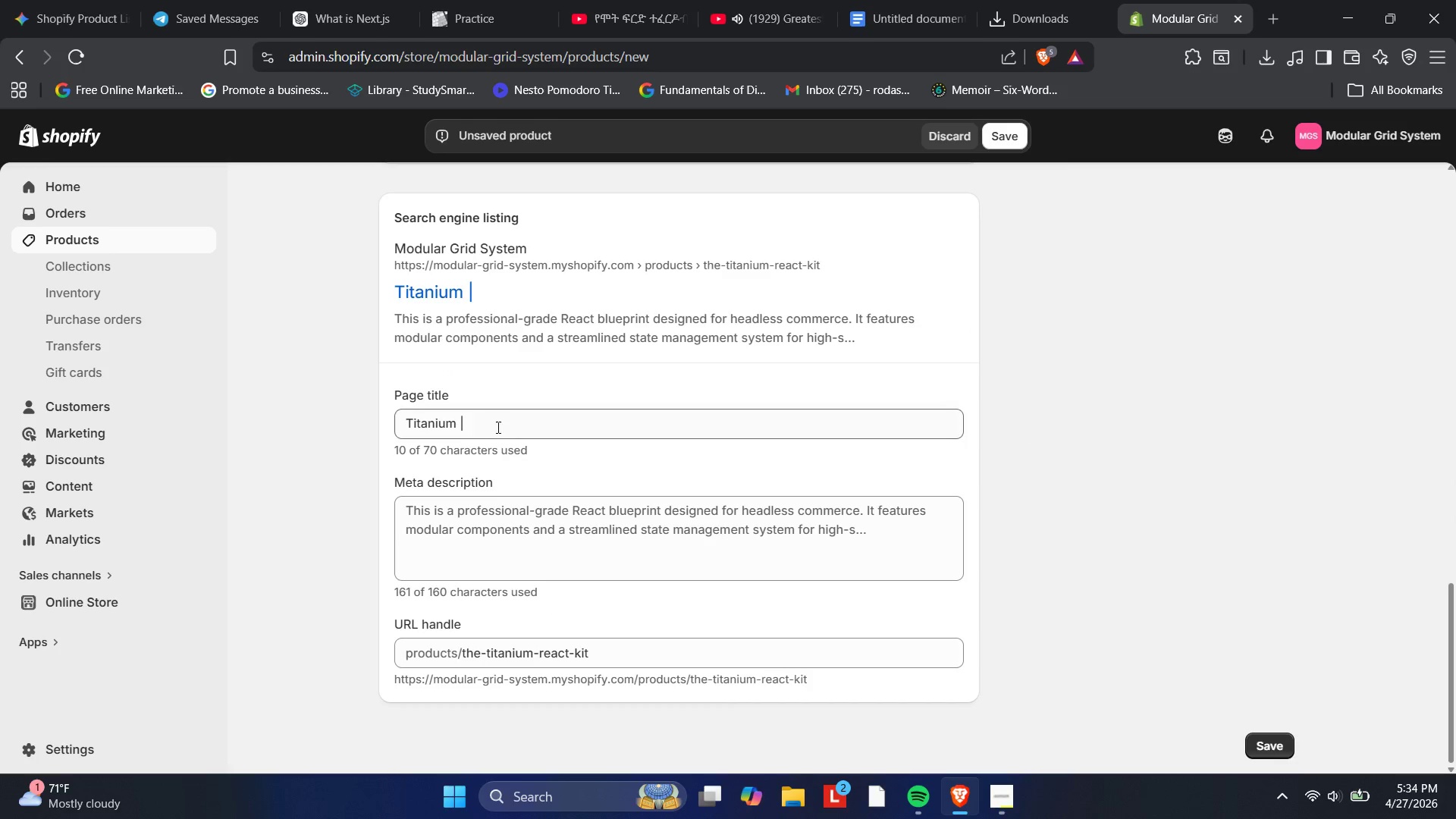 
left_click([496, 421])
 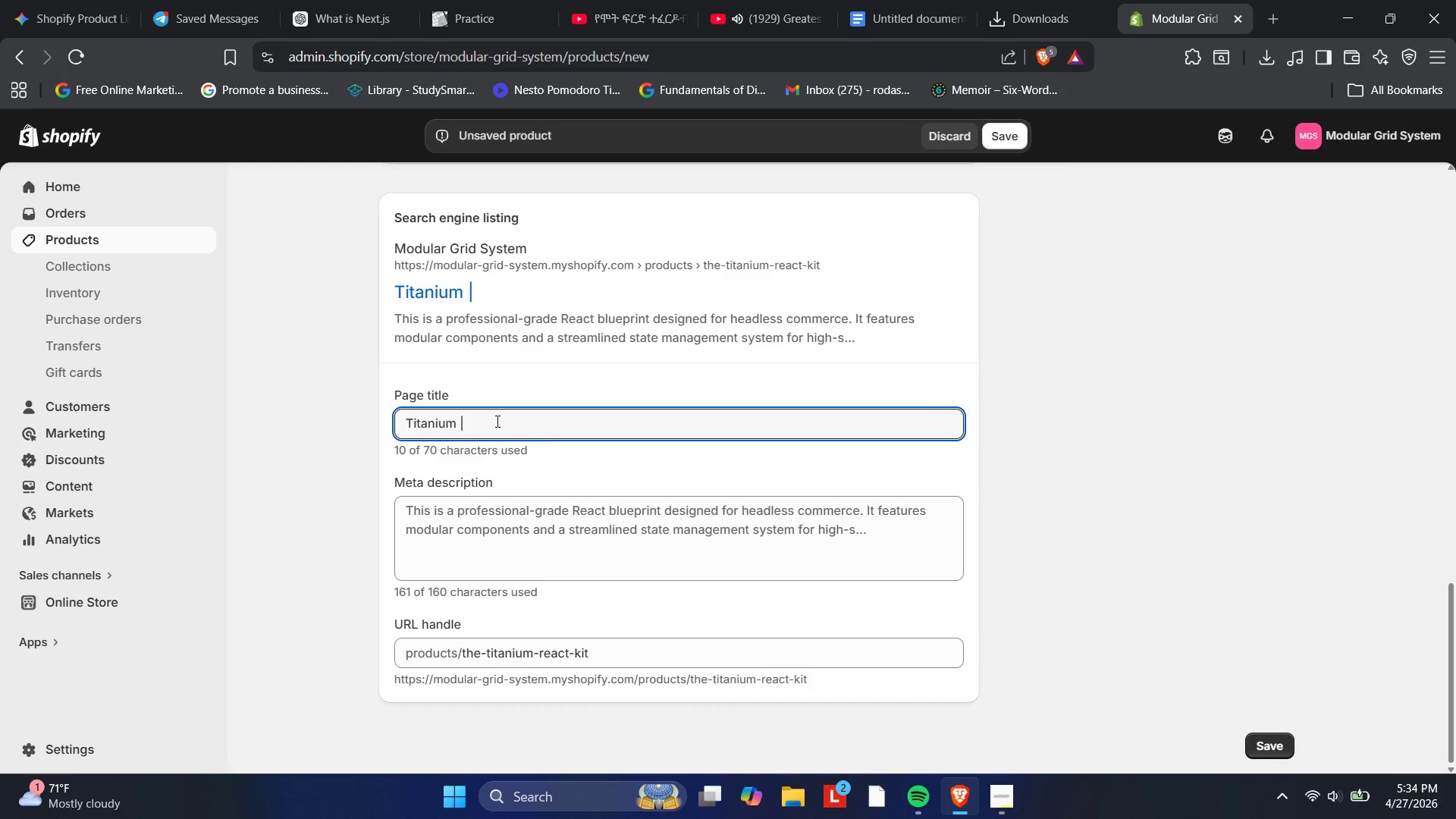 
type( Headless Shopify template)
 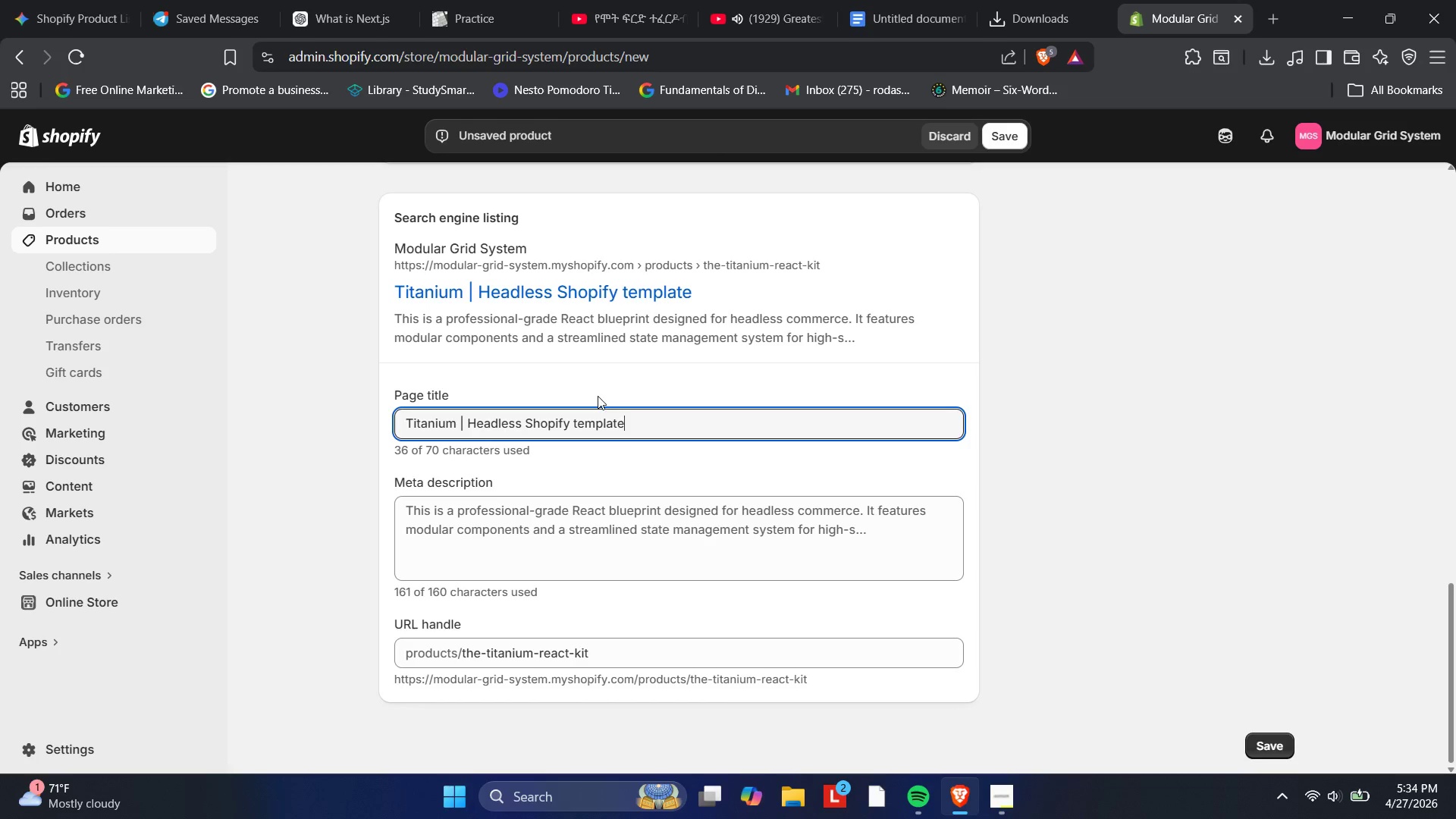 
left_click([630, 544])
 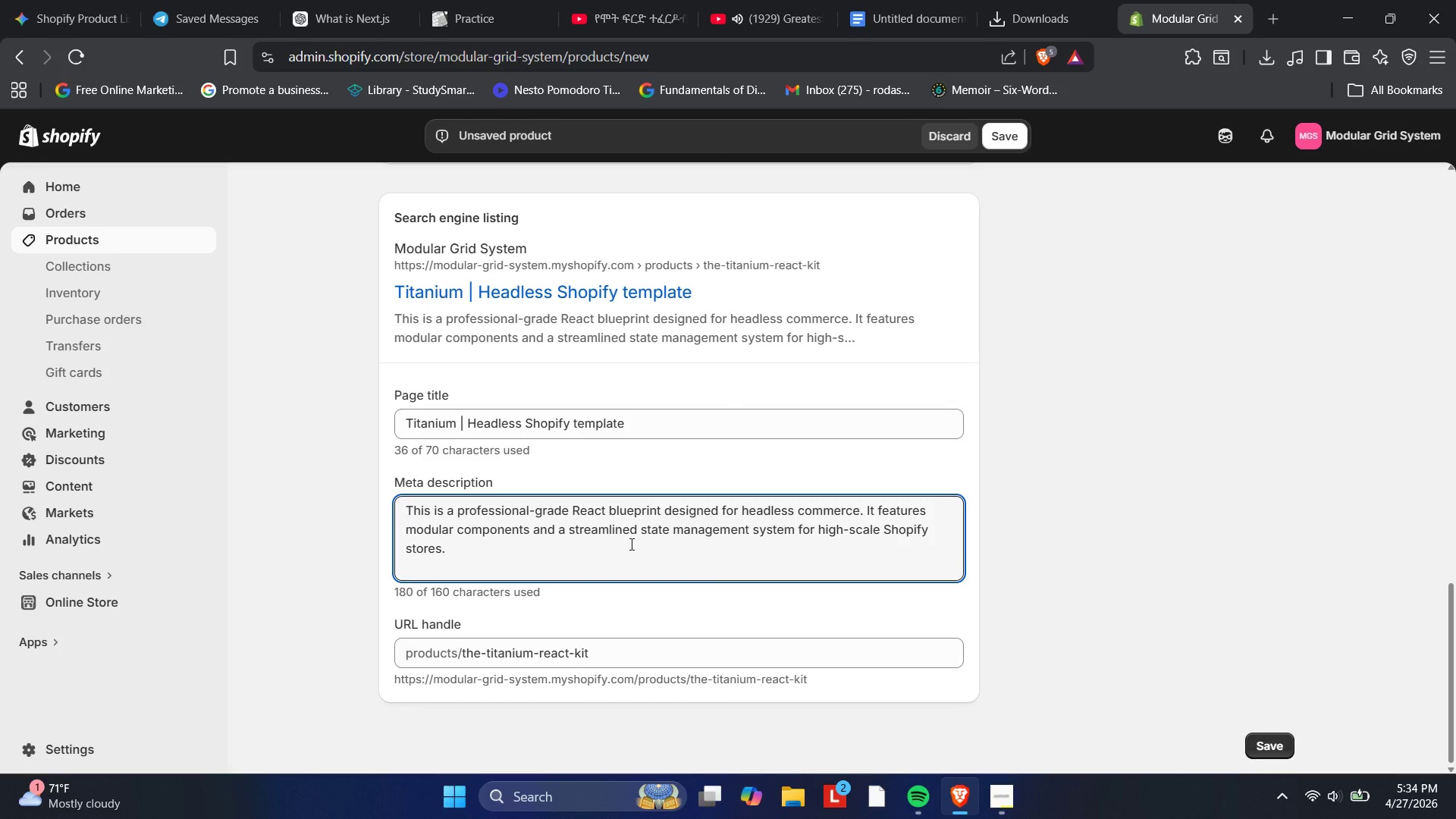 
type(The Titanium)
 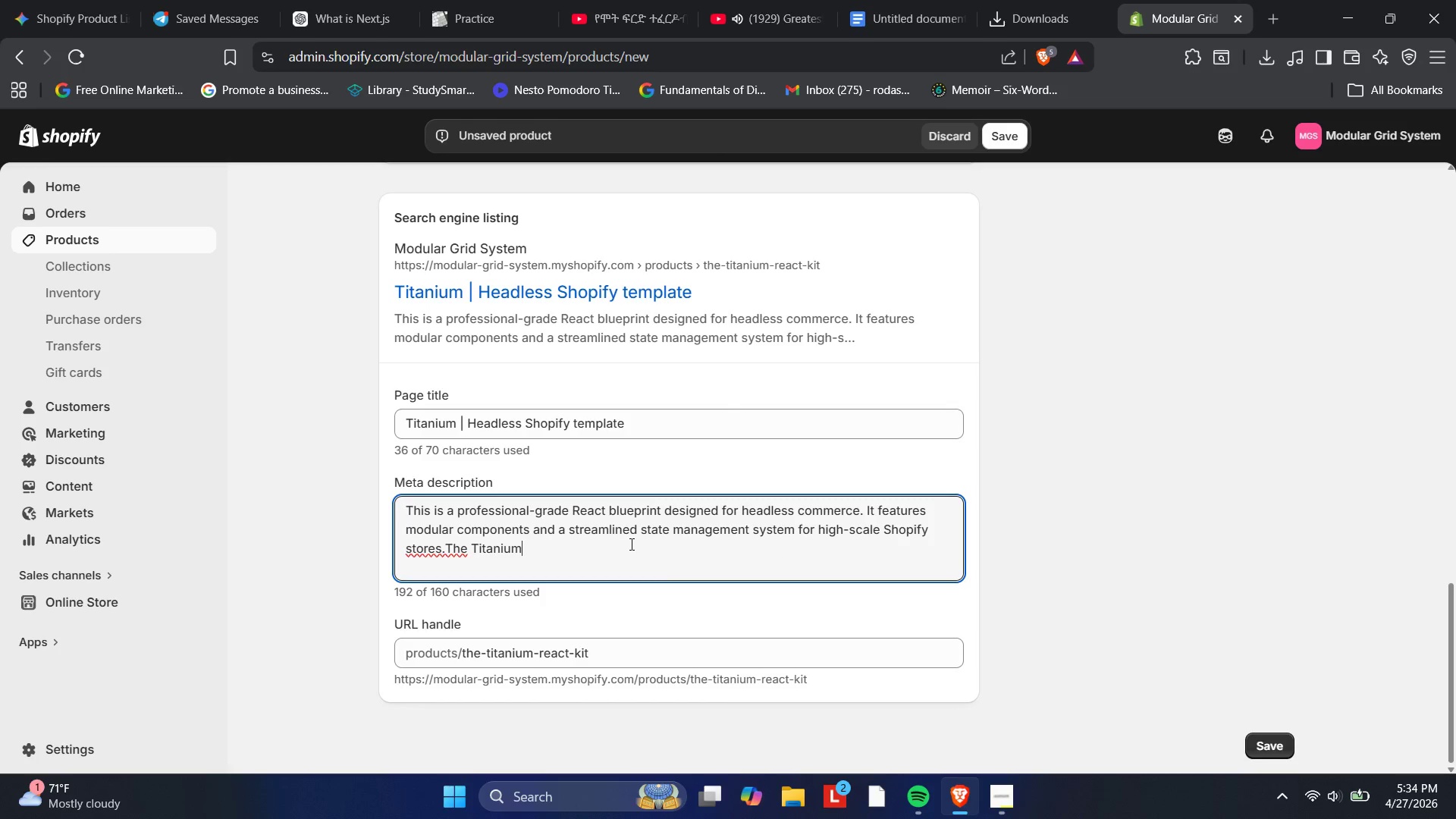 
key(Control+A)
 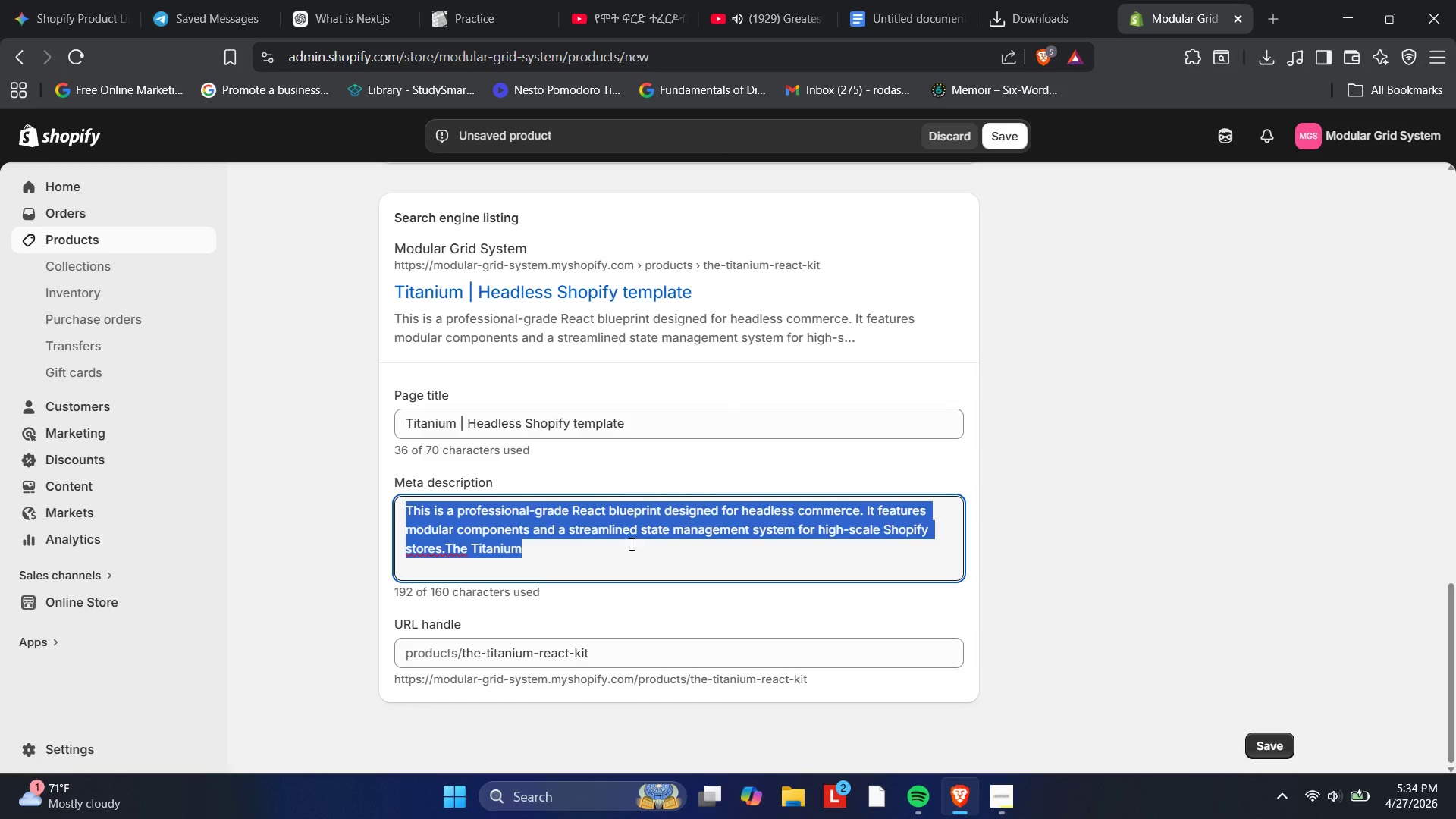 
key(Backspace)
type(t)
key(Backspace)
type(The )
 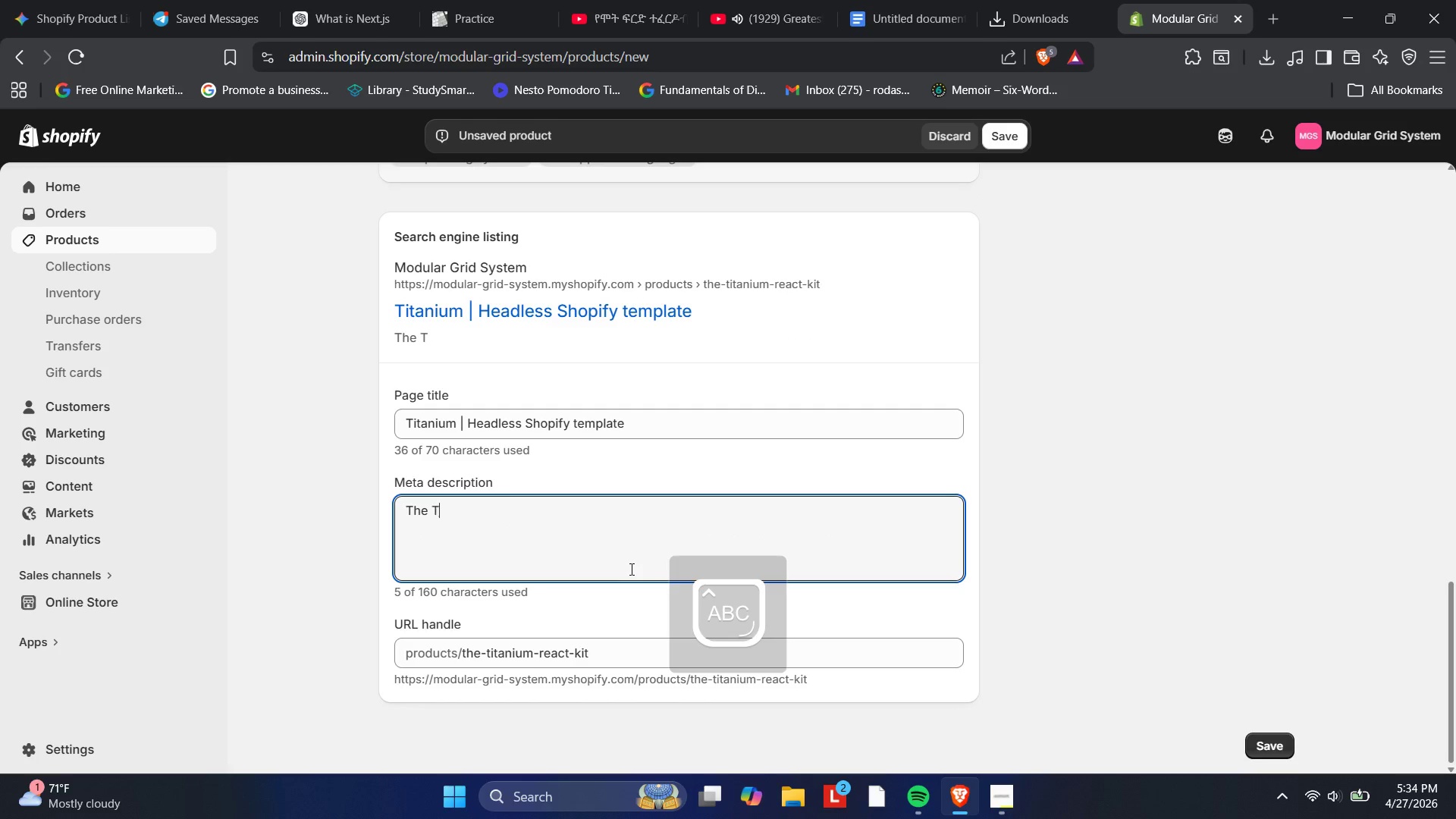 
type(Tin)
key(Backspace)
type(tanium headk)
key(Backspace)
type(less Shopify template for React. )
 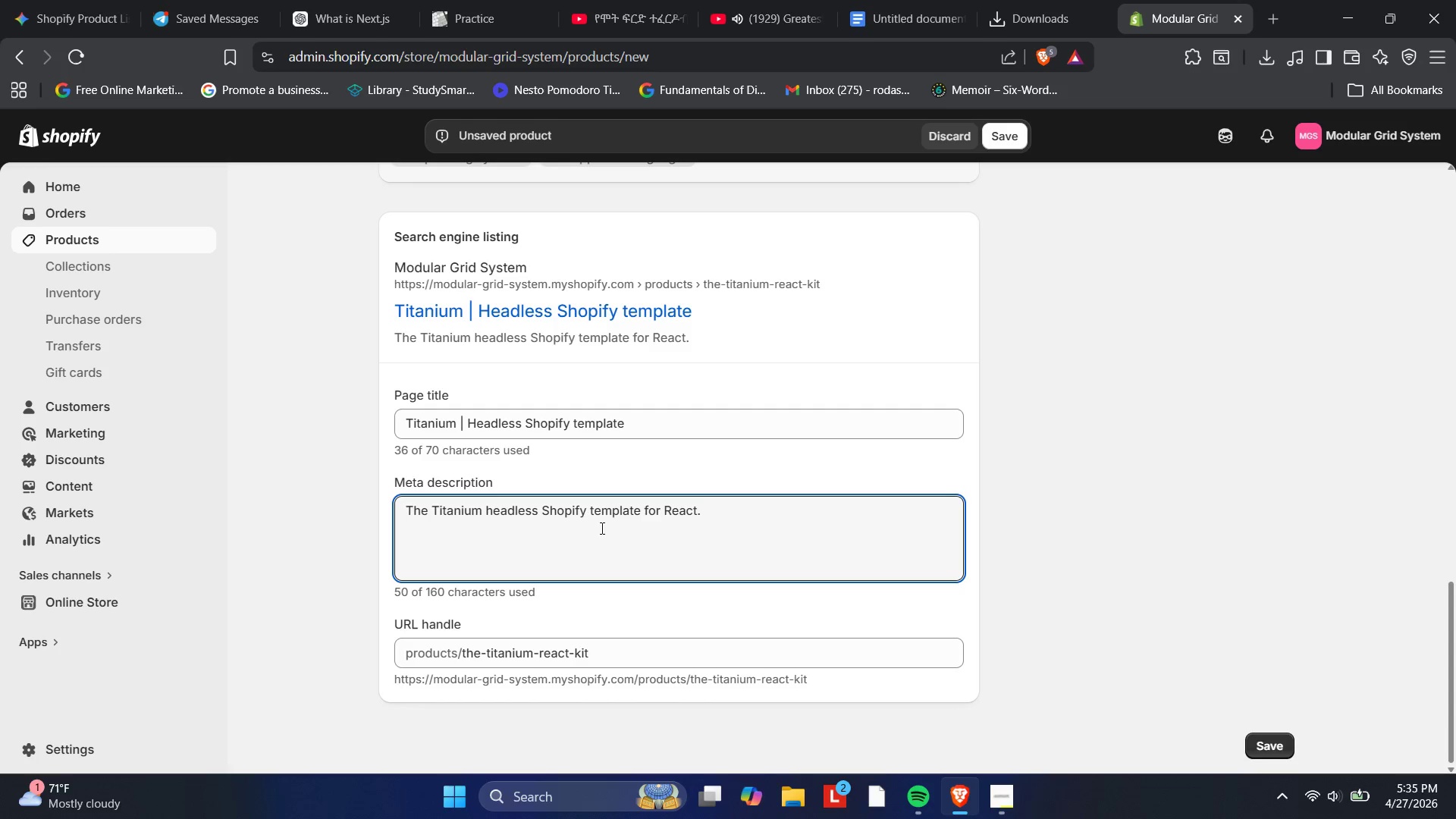 
wait(39.86)
 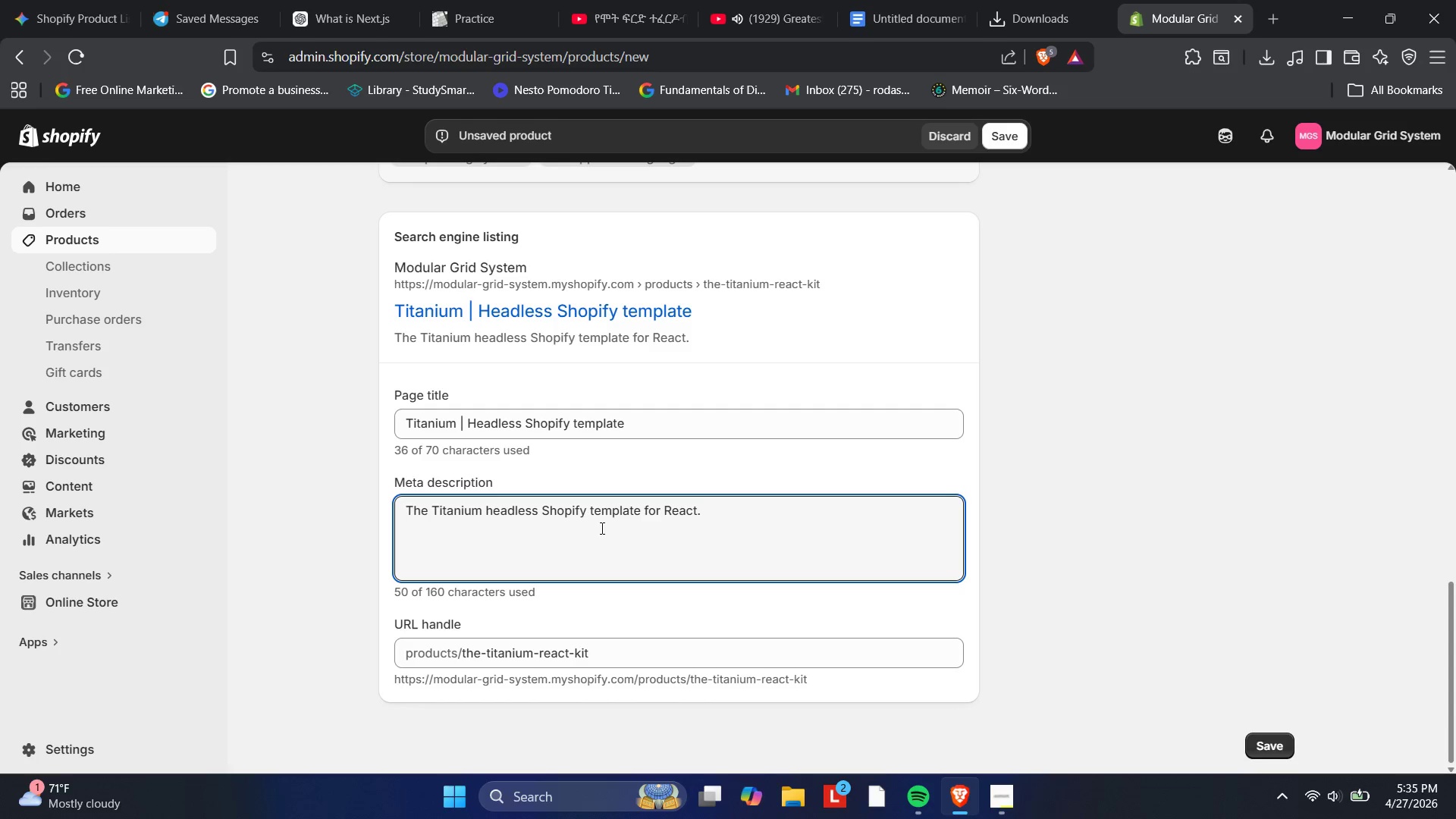 
type(Scalable )
 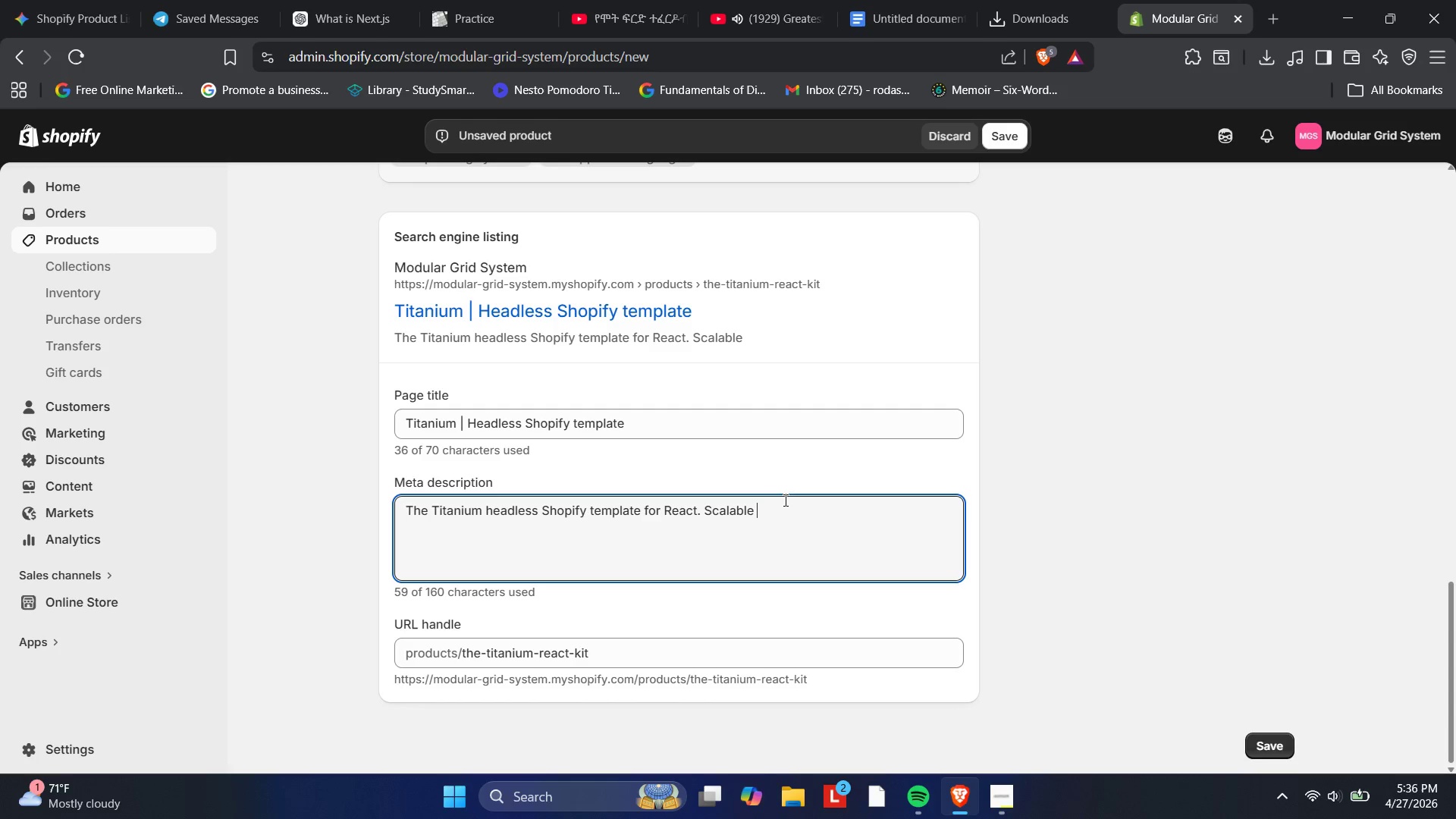 
wait(39.0)
 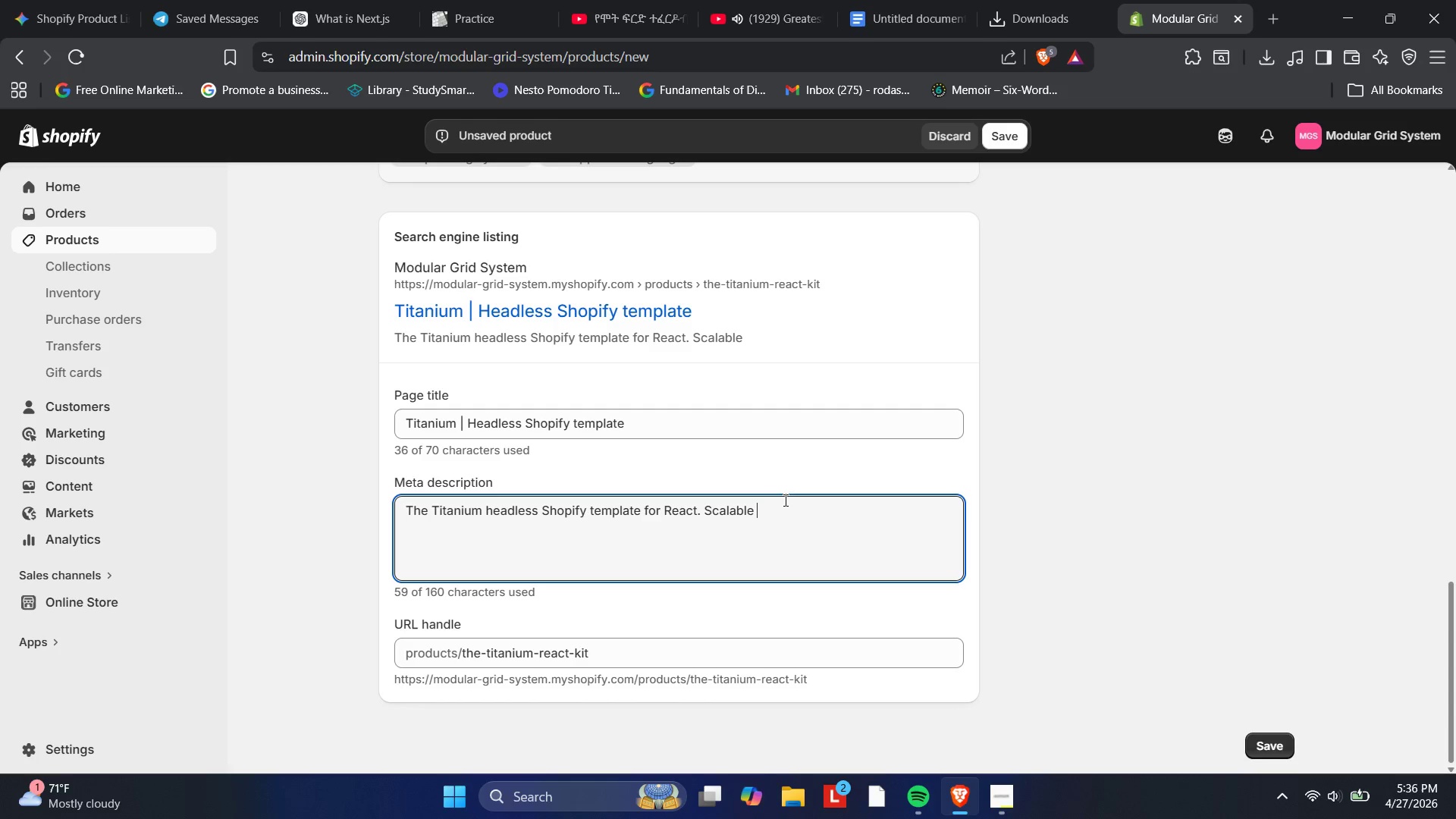 
type(architecture for )
 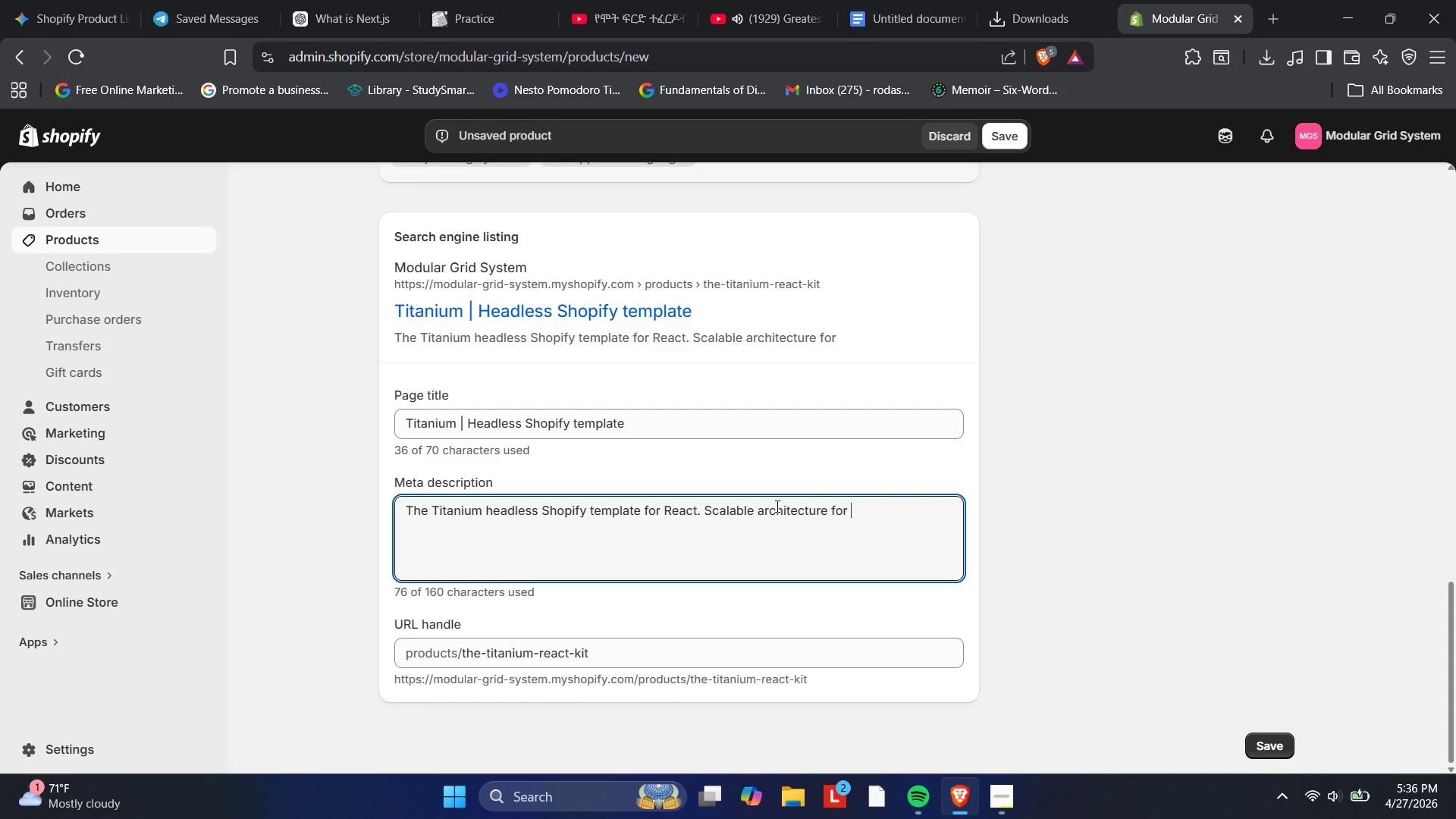 
key(E)
 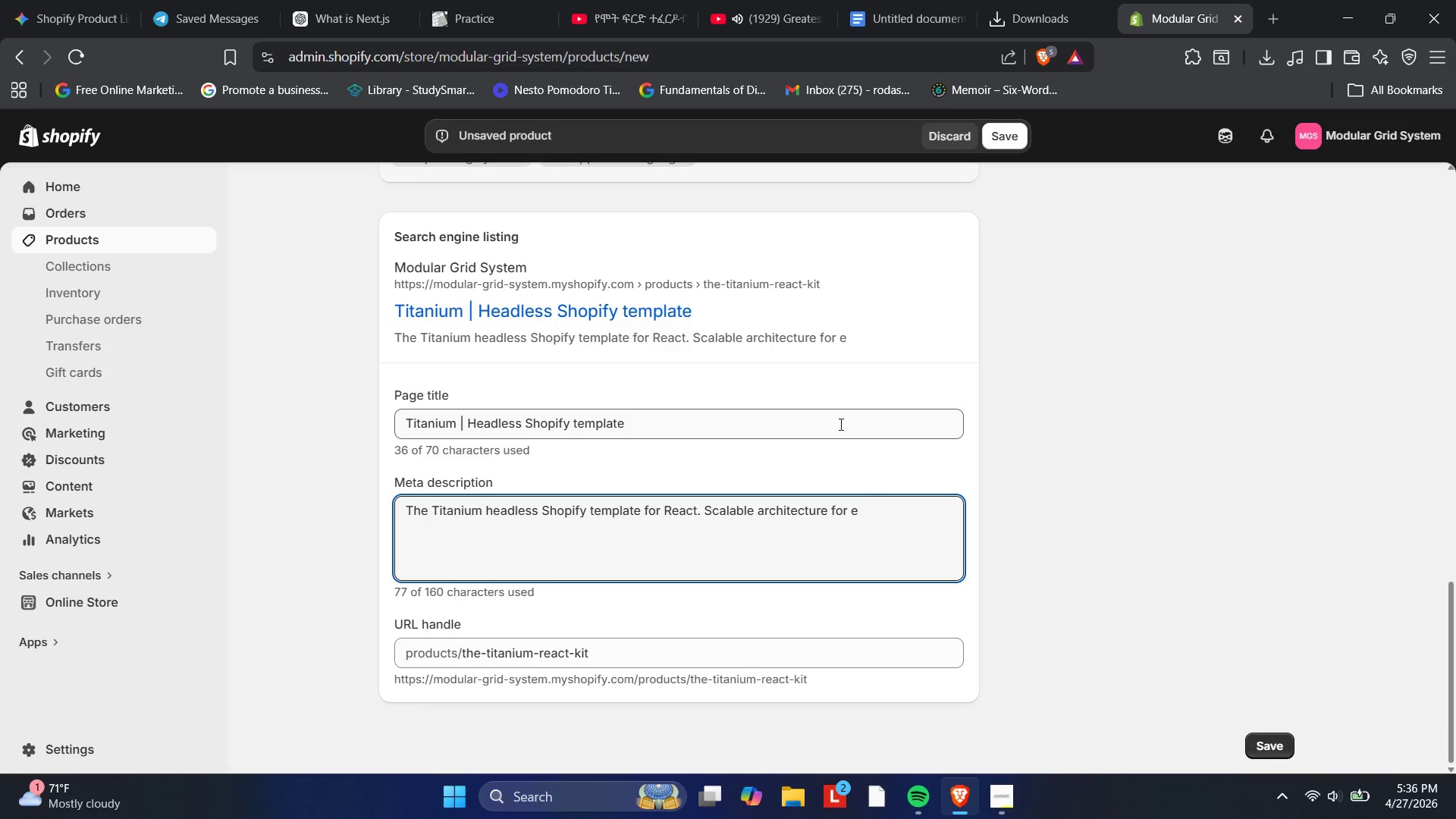 
scroll: coordinate [830, 449], scroll_direction: none, amount: 0.0
 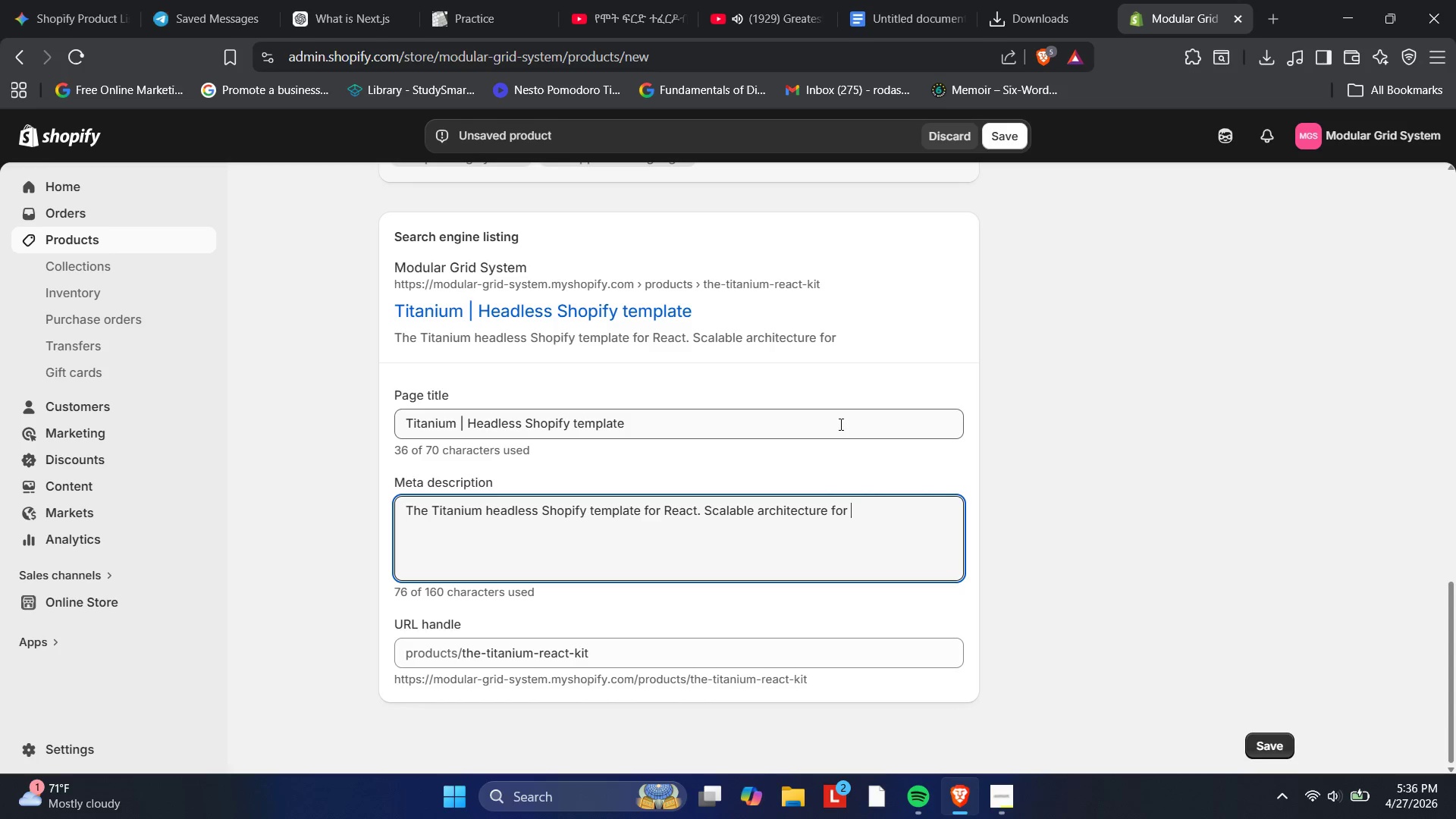 
type(nterprise stores.)
 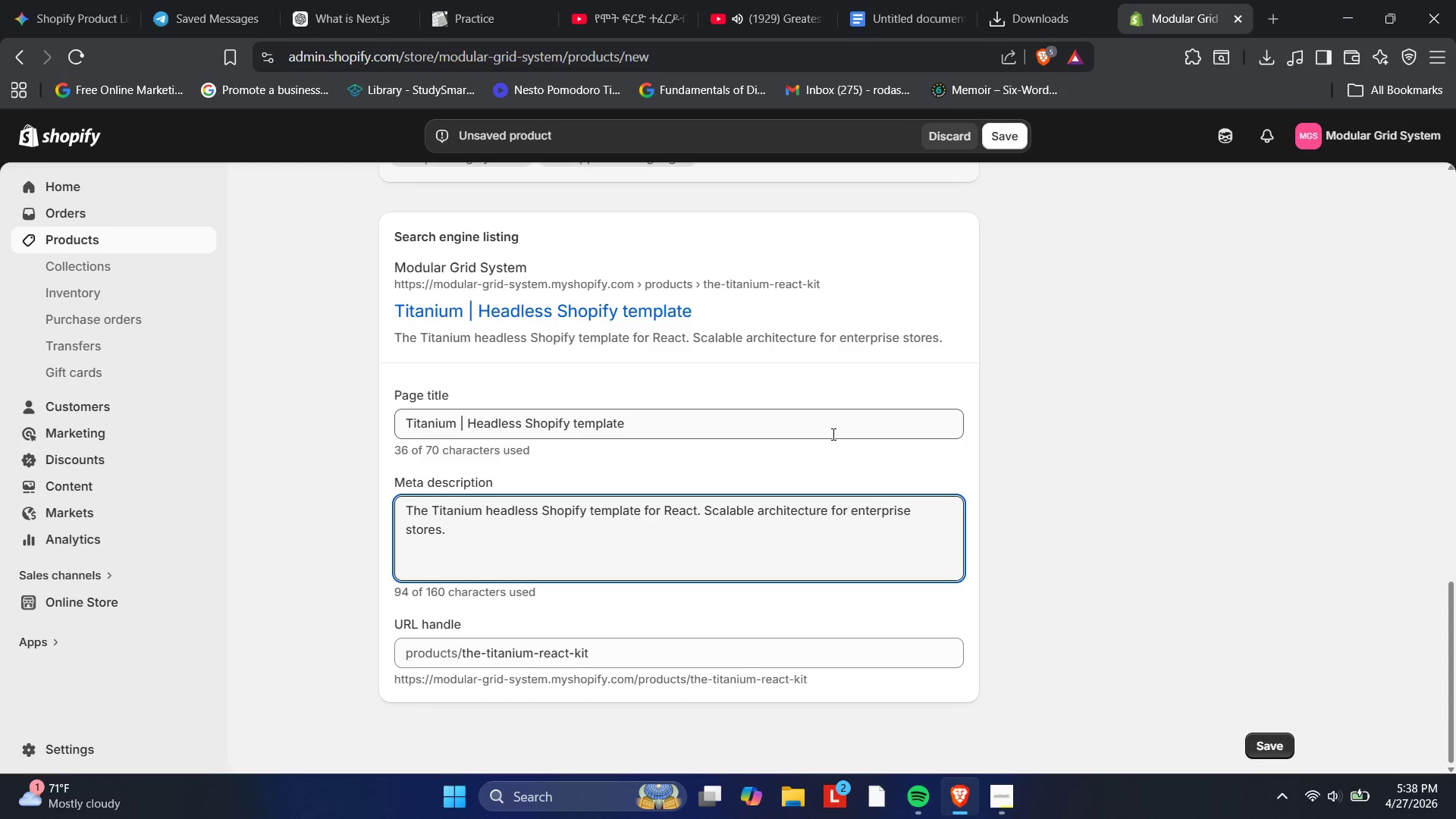 
wait(55.44)
 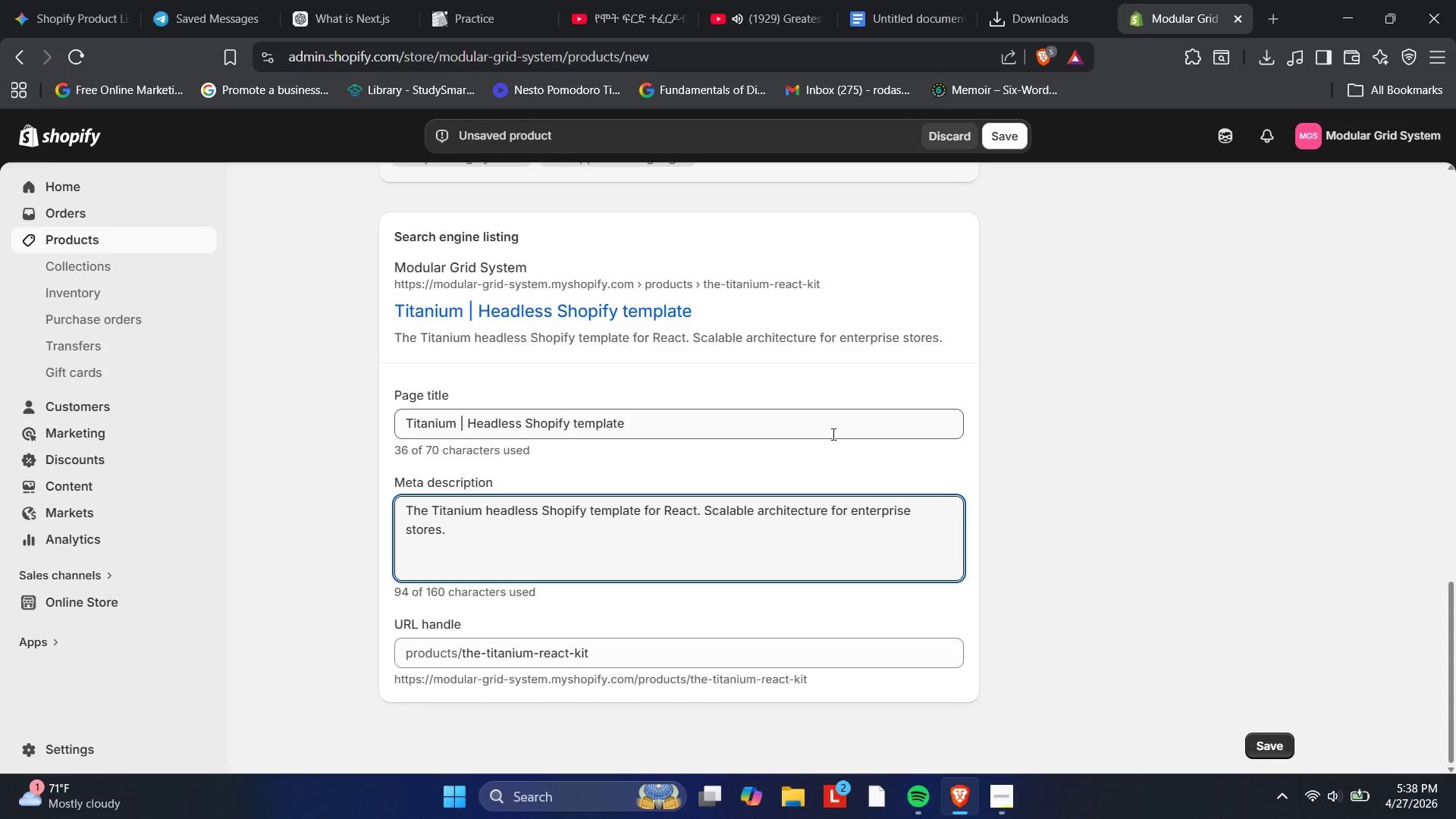 
type( Download now.)
 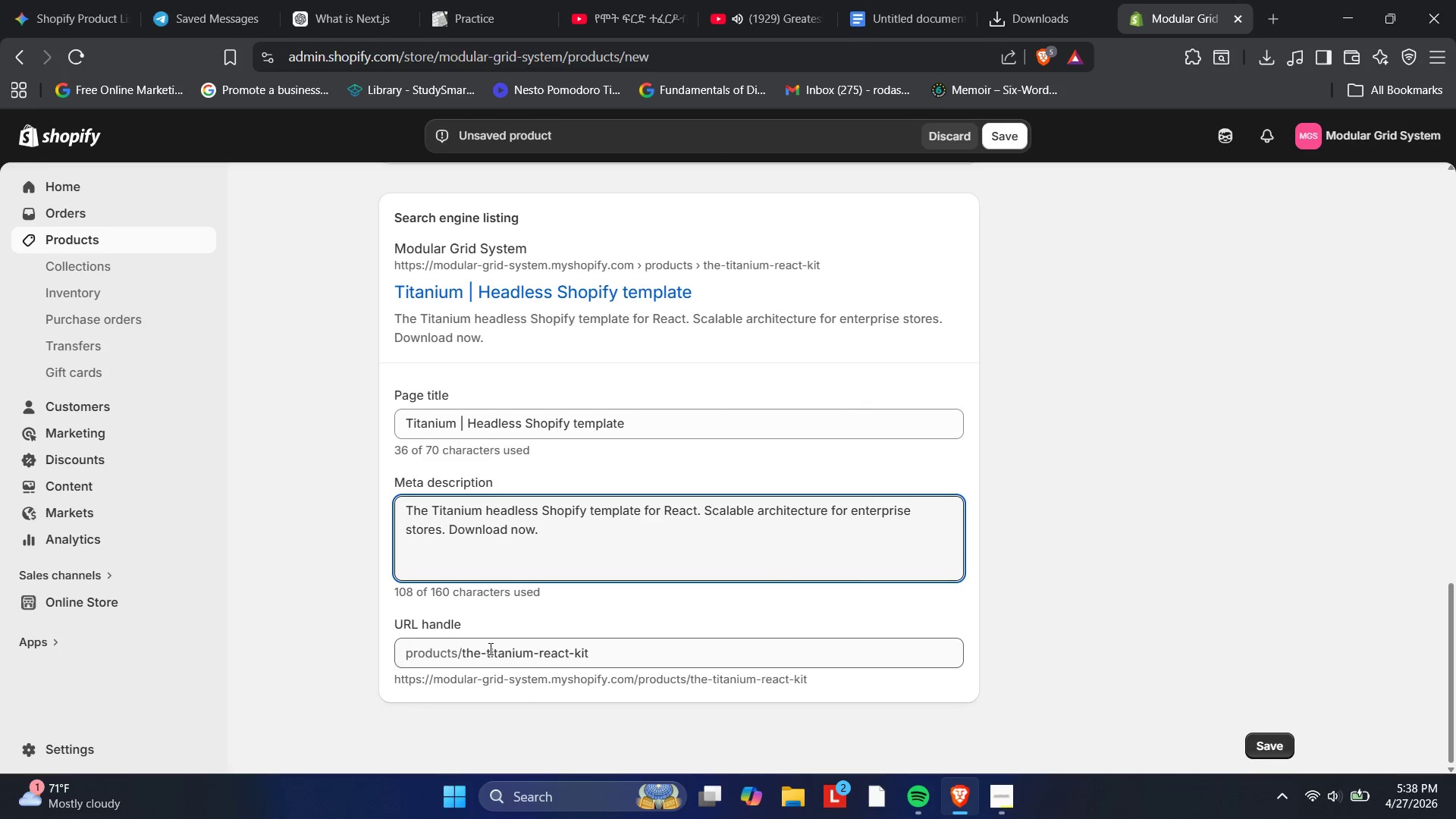 
wait(5.5)
 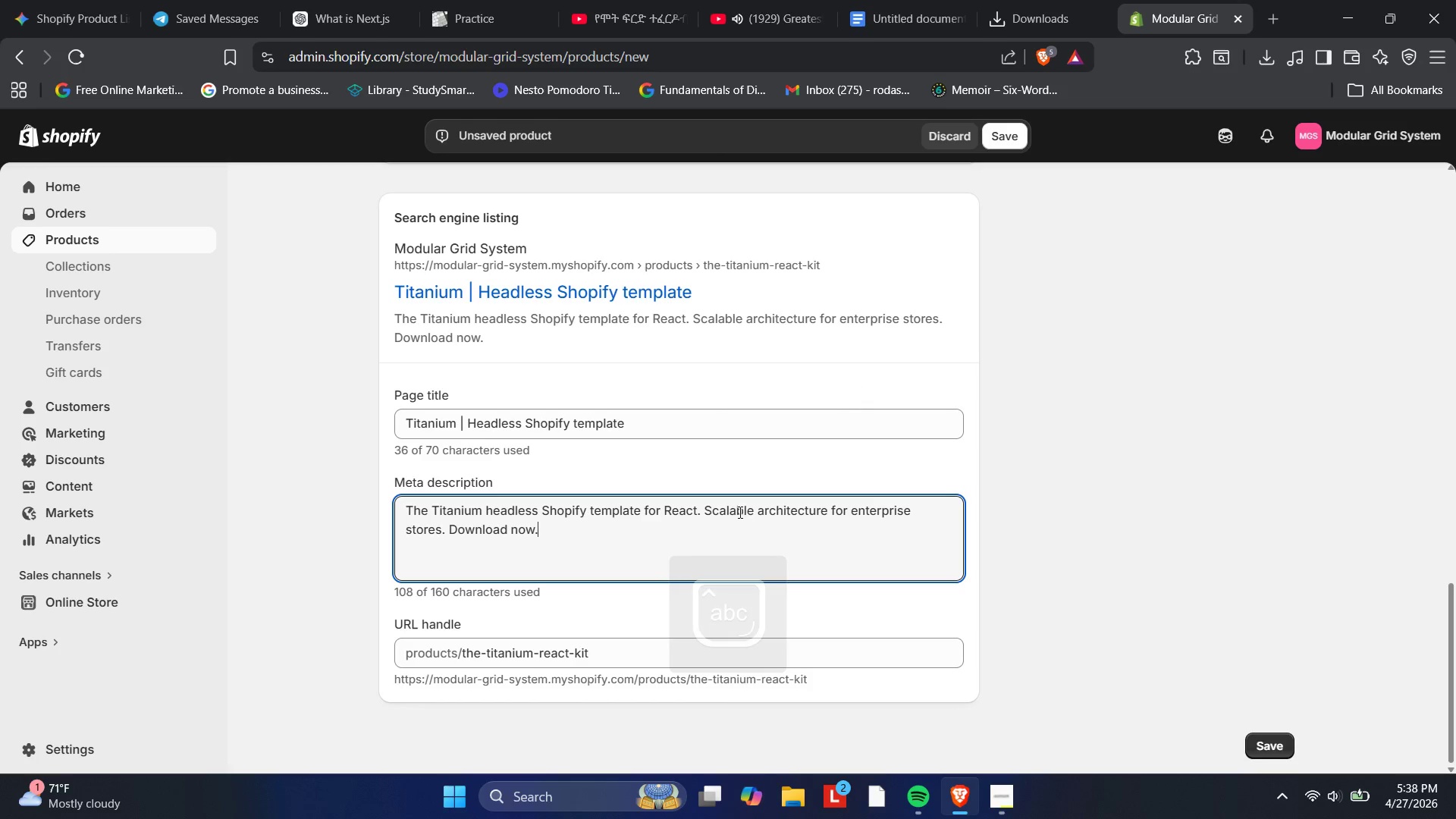 
double_click([590, 653])
 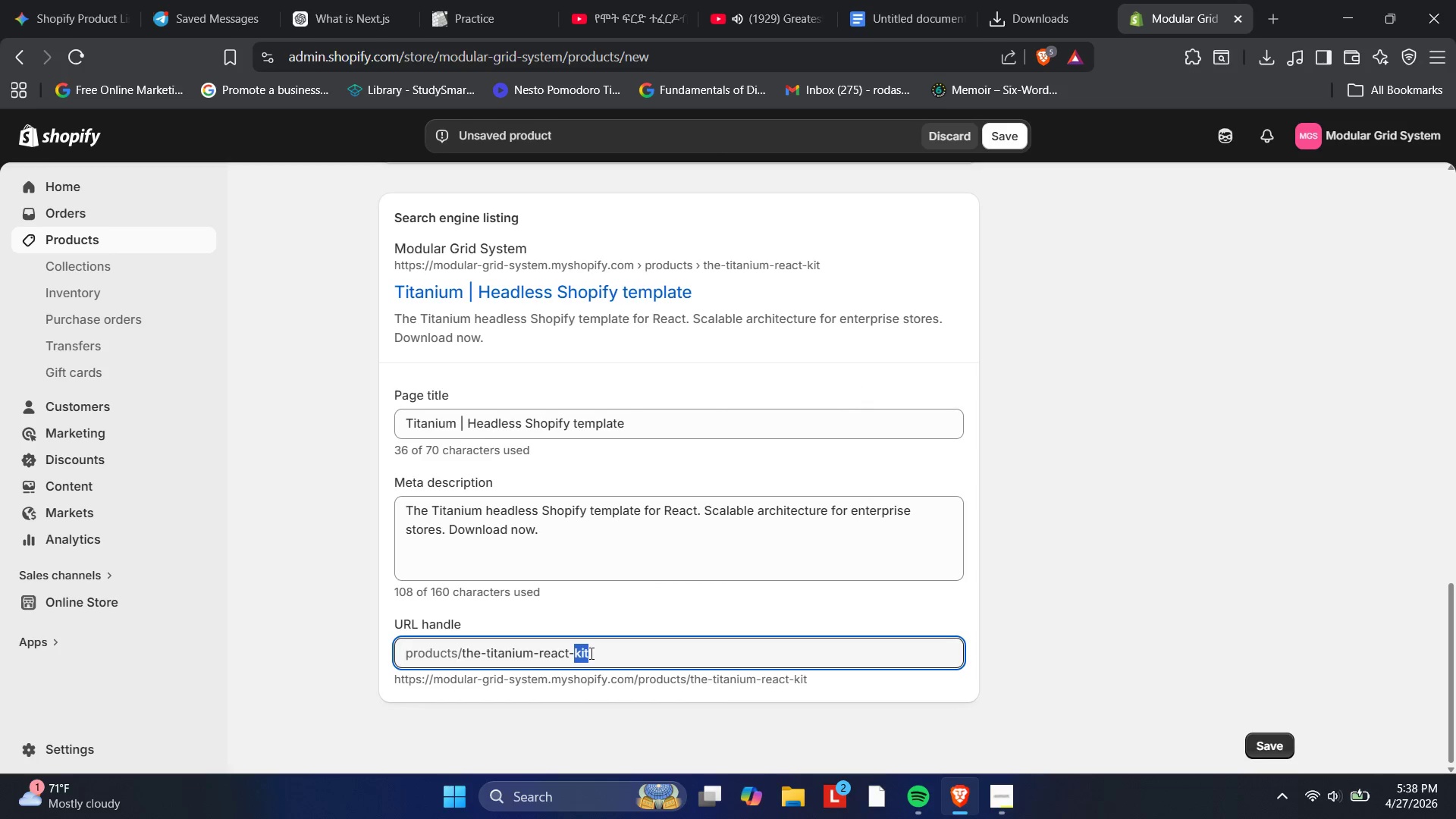 
double_click([590, 653])
 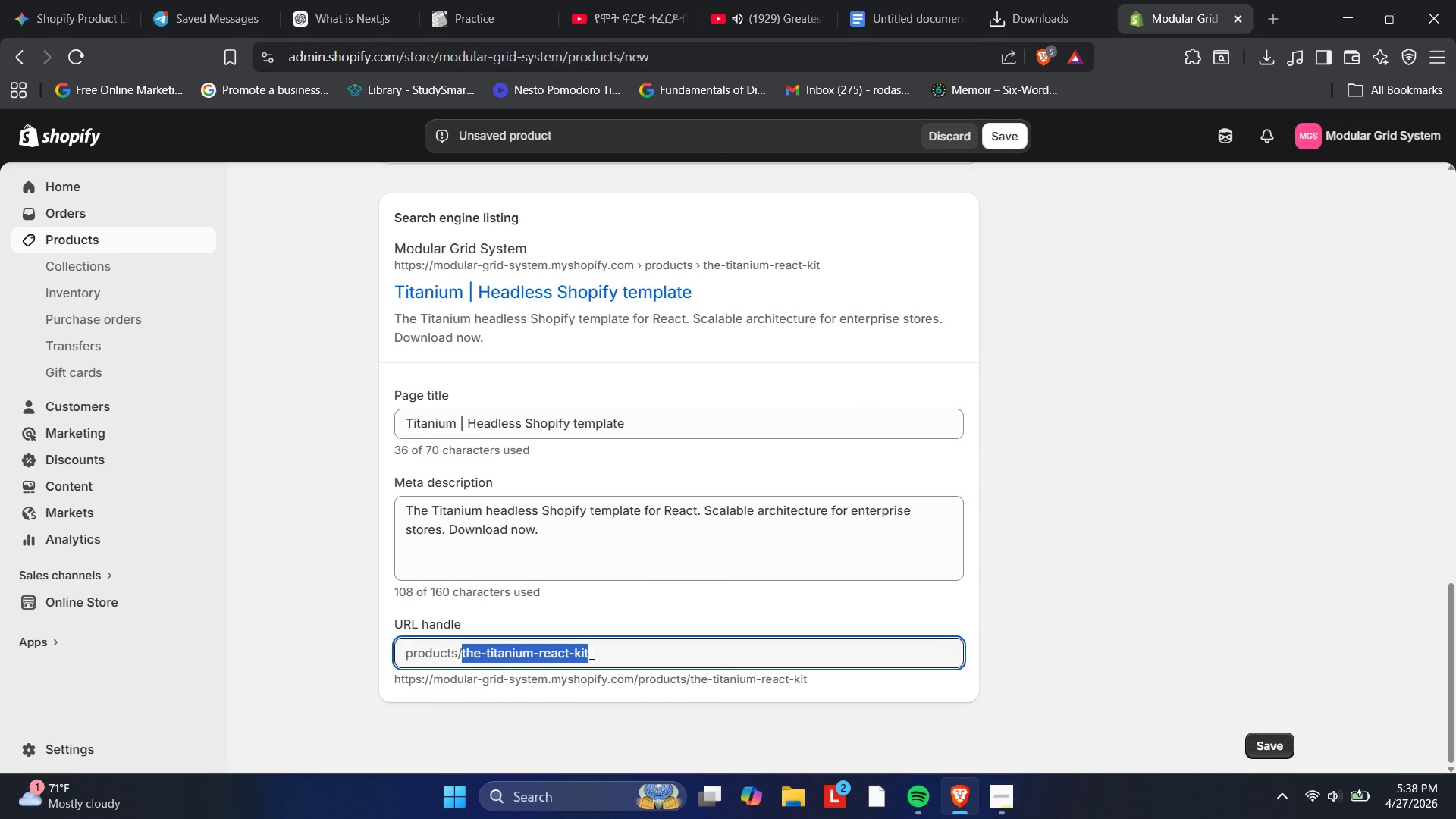 
triple_click([590, 653])
 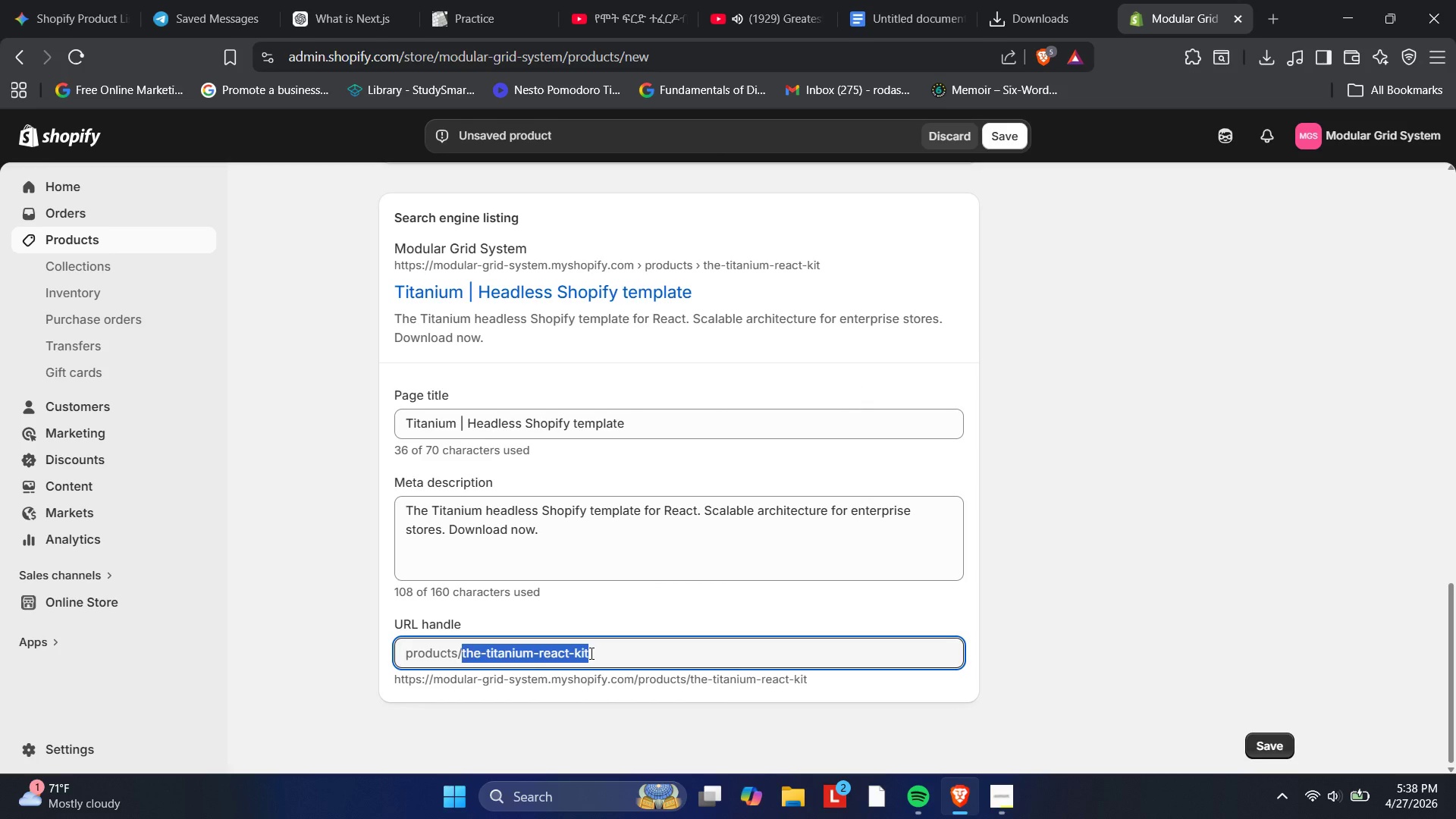 
key(Backspace)
 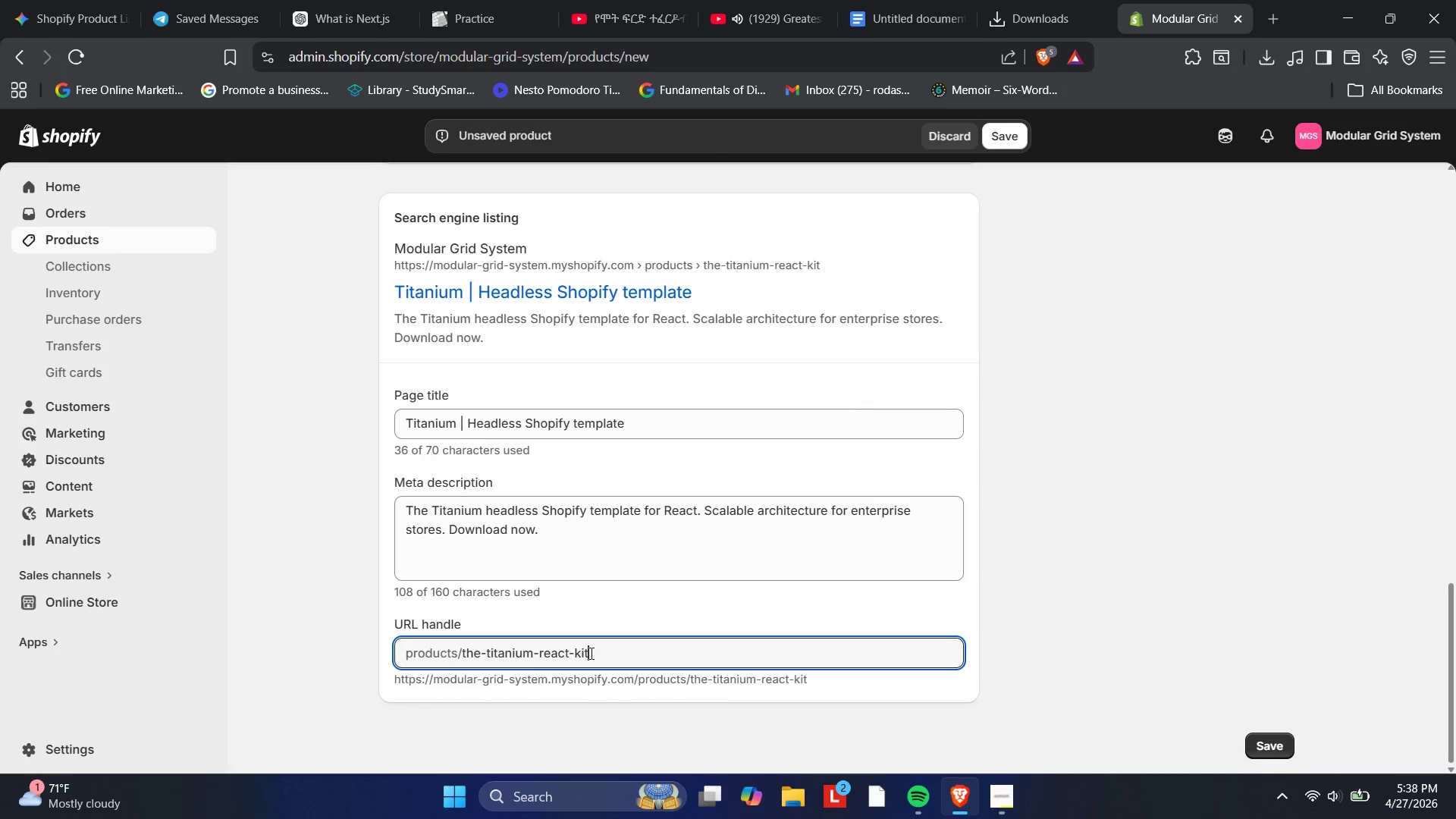 
double_click([590, 653])
 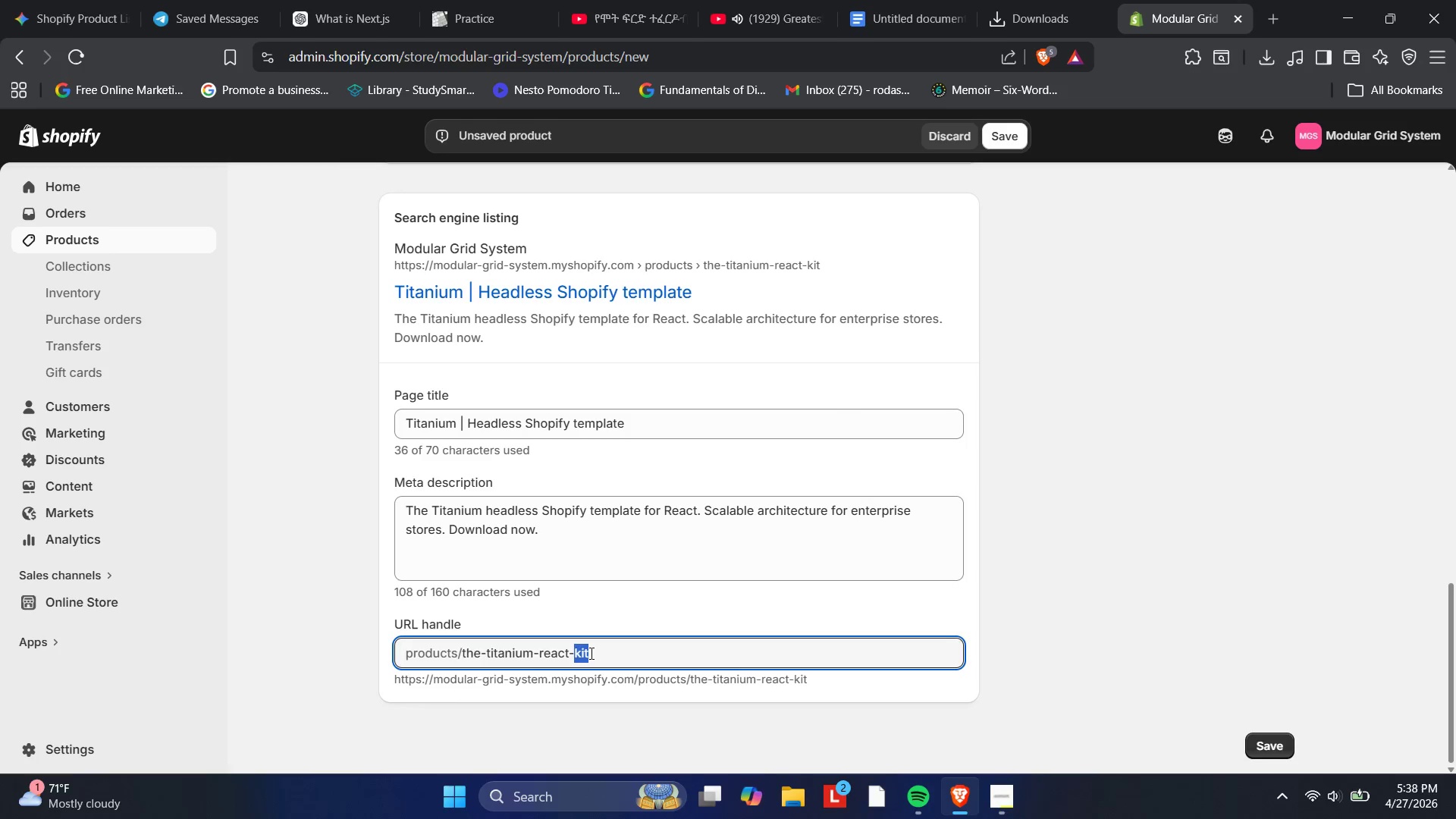 
triple_click([590, 653])
 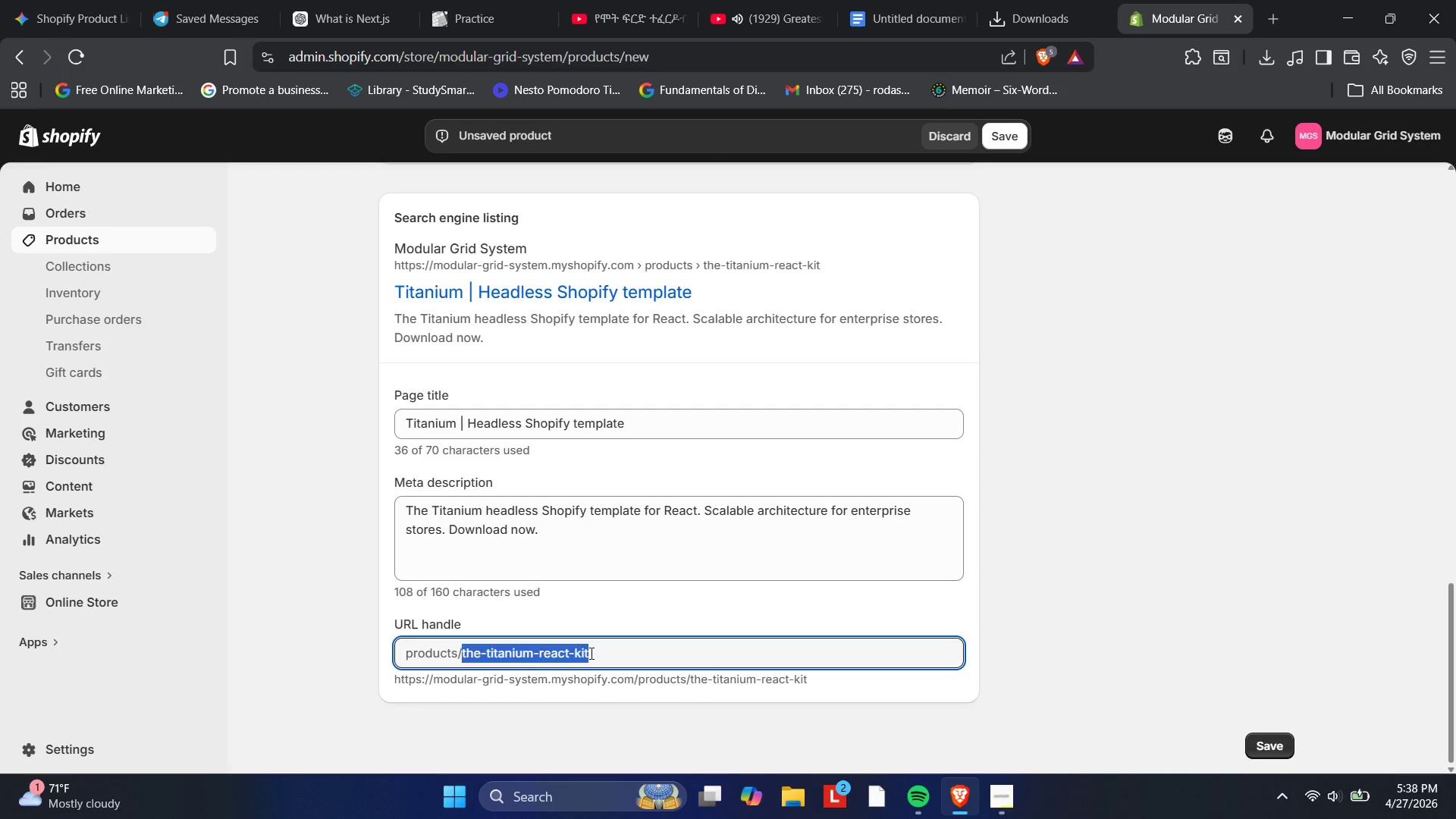 
key(Backspace)
 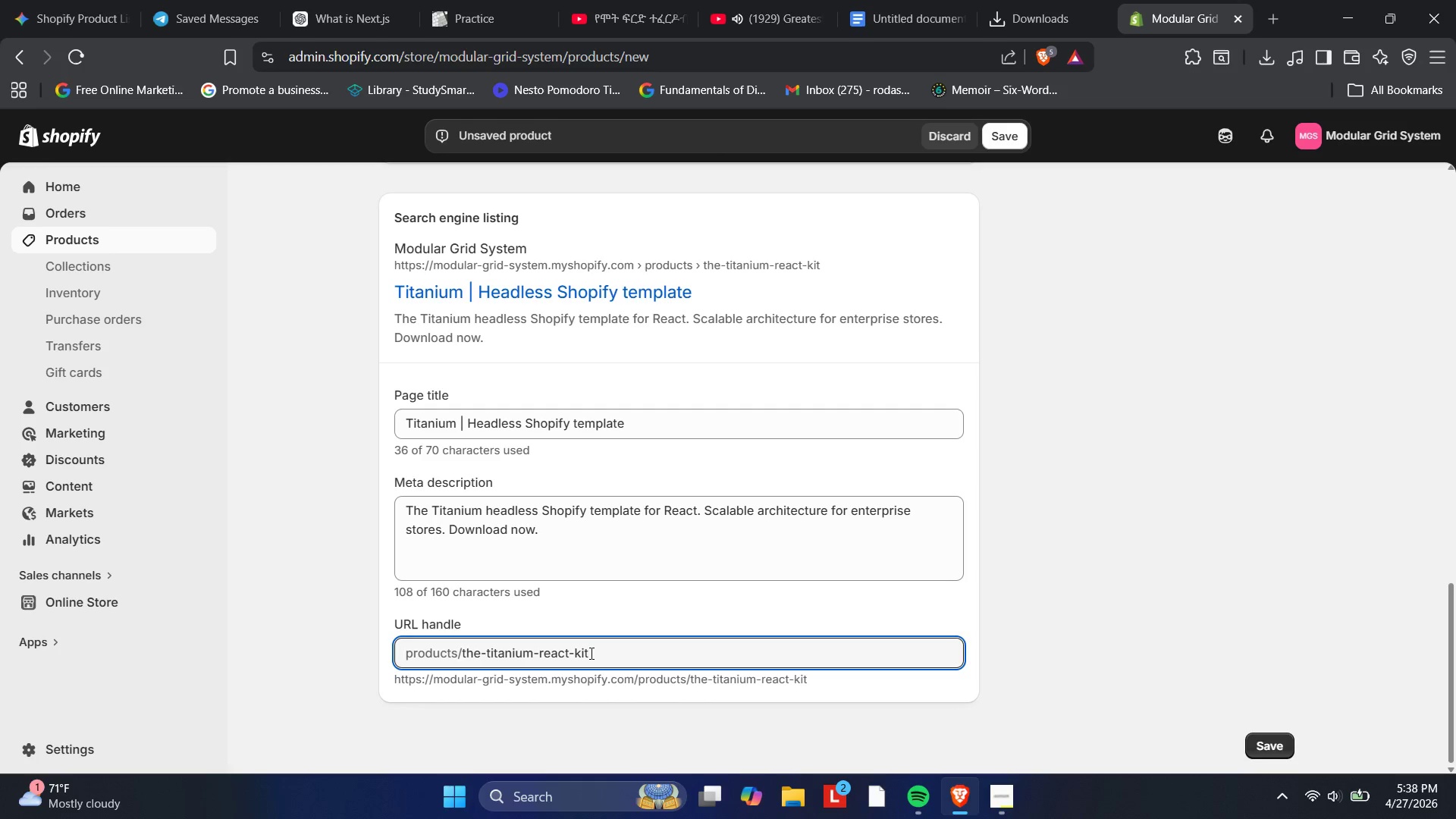 
key(H)
 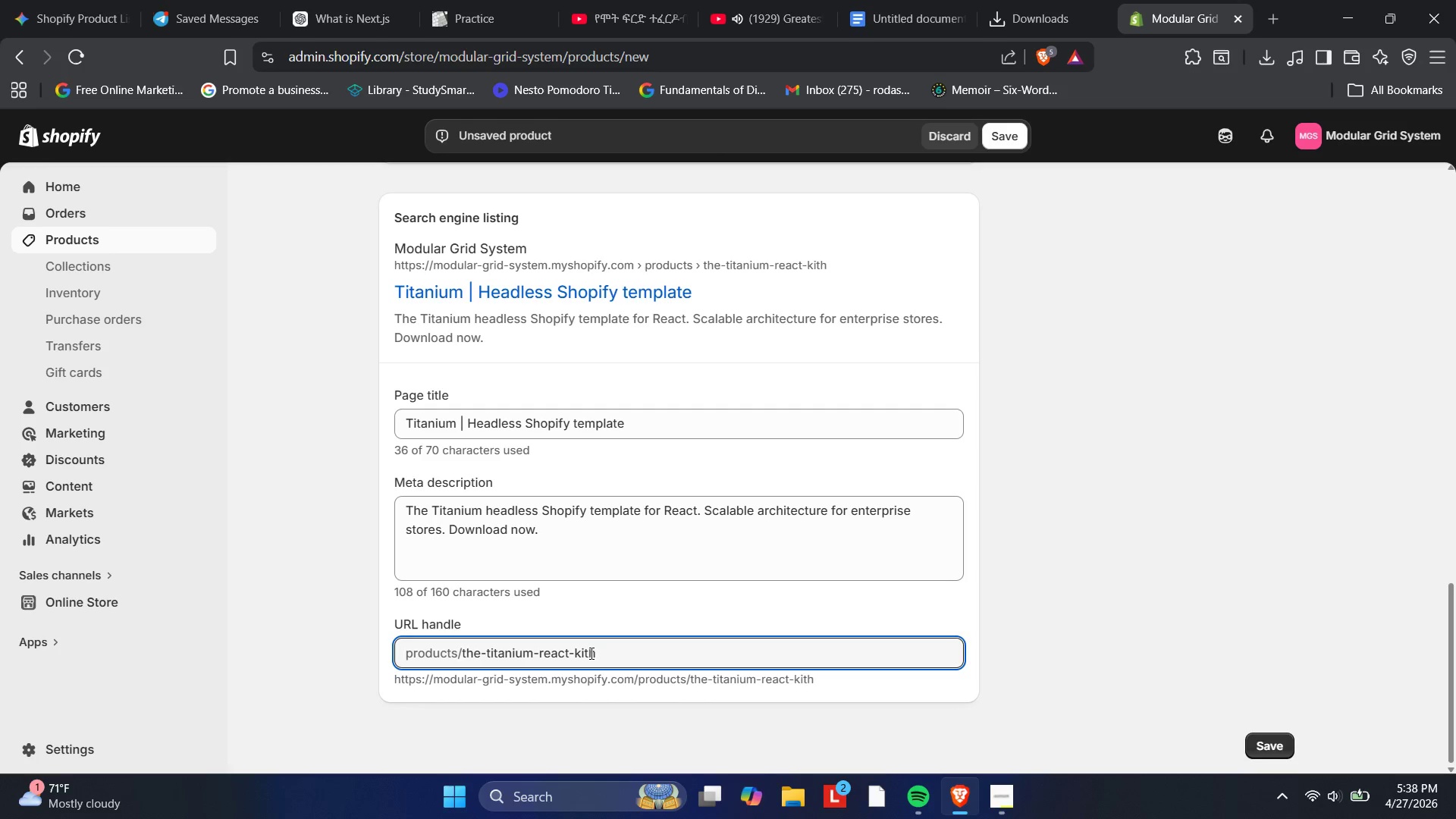 
hold_key(key=Backspace, duration=1.14)
 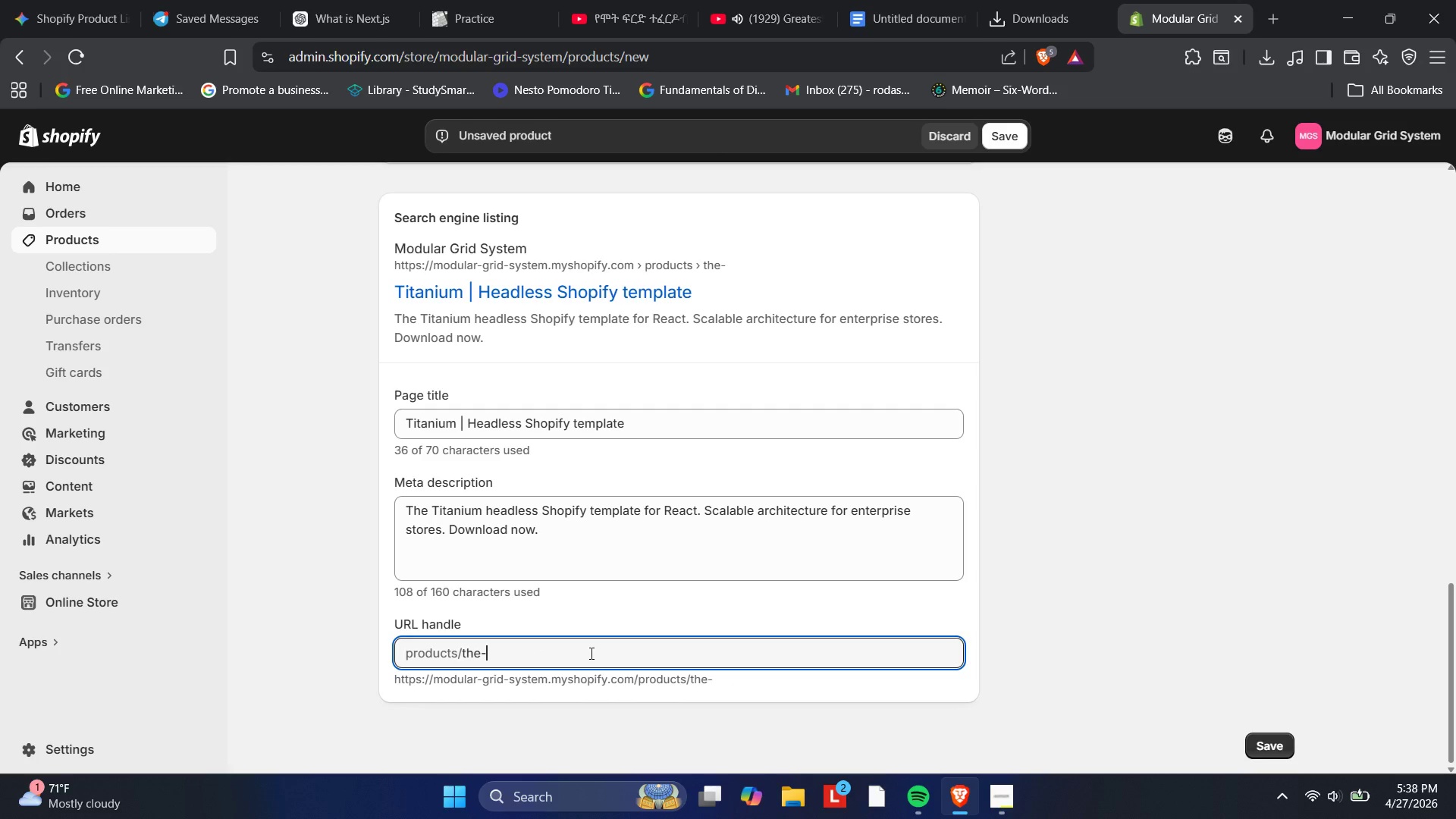 
hold_key(key=Backspace, duration=0.7)
 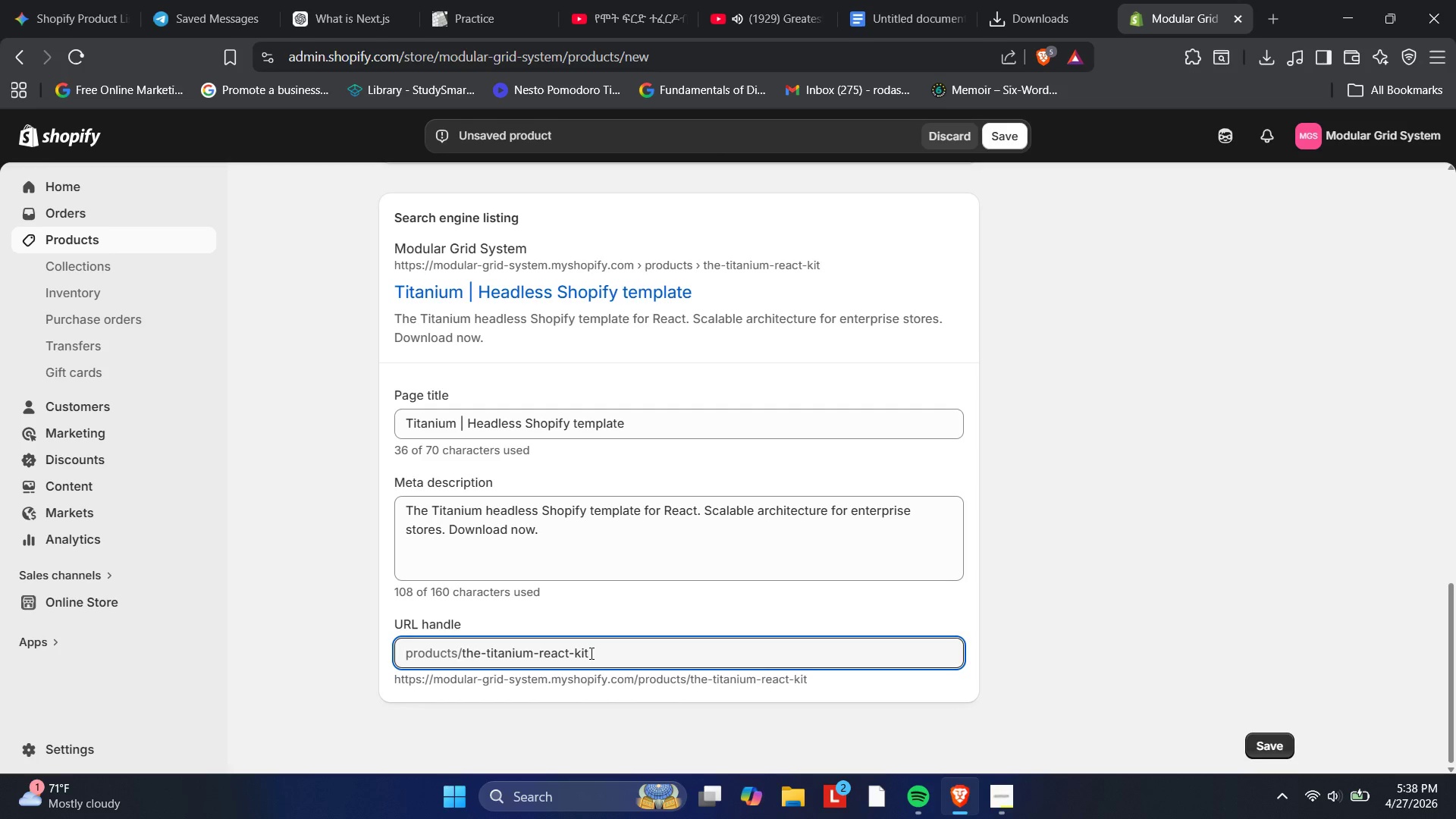 
hold_key(key=Backspace, duration=1.2)
 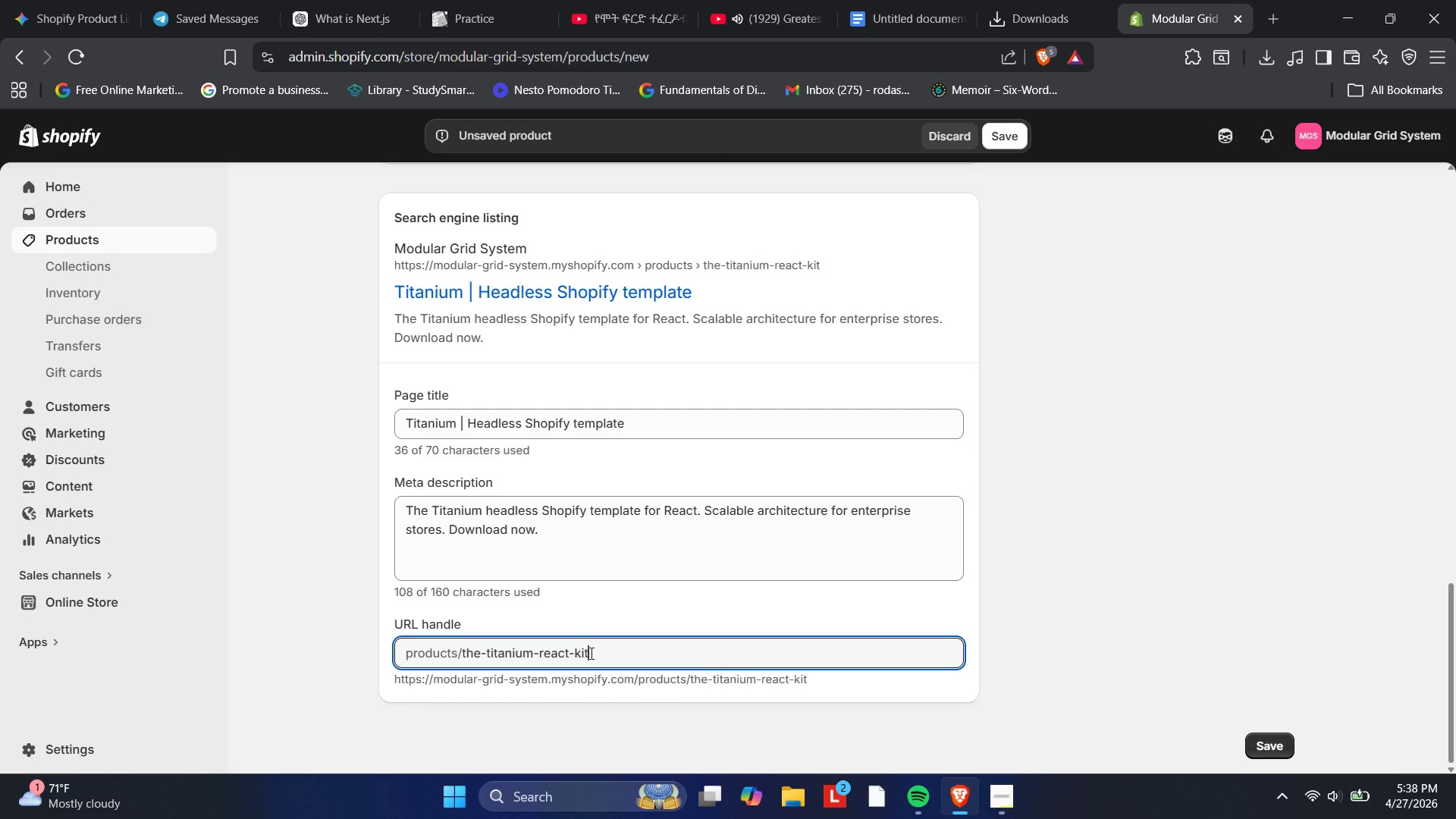 
hold_key(key=Backspace, duration=0.66)
 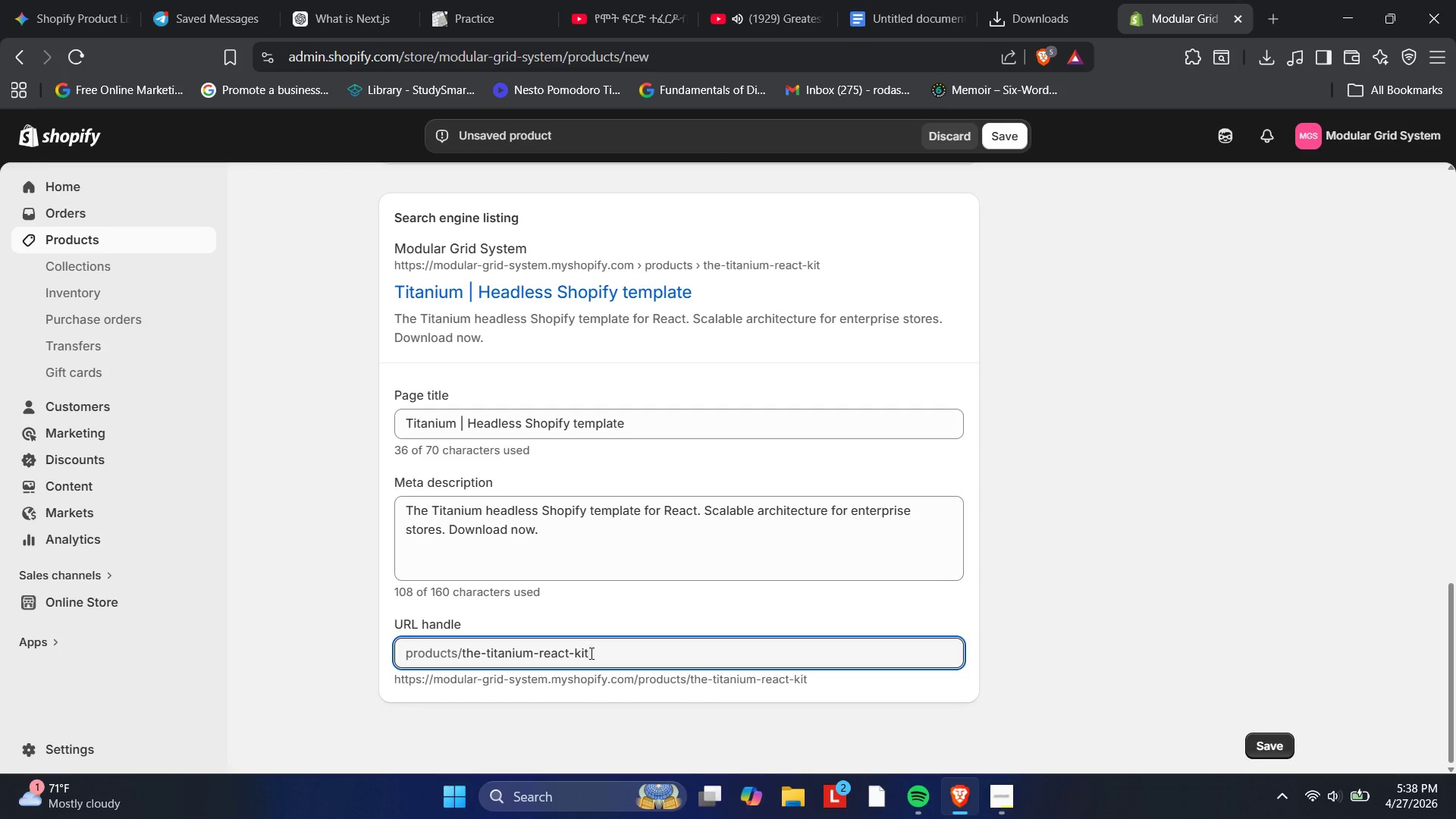 
wait(6.17)
 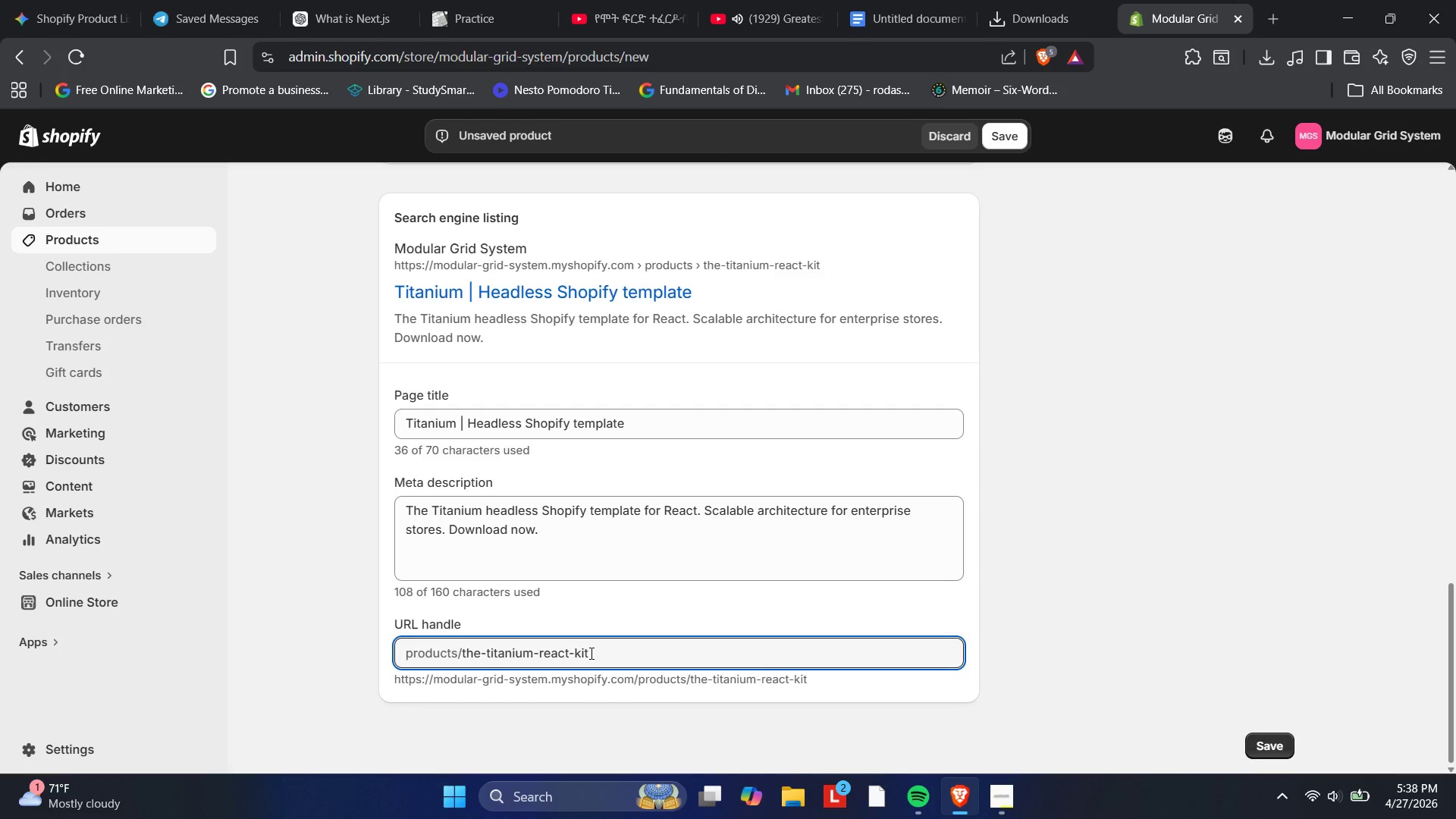 
key(Backspace)
key(Backspace)
key(Backspace)
type(headless-shopify-template)
 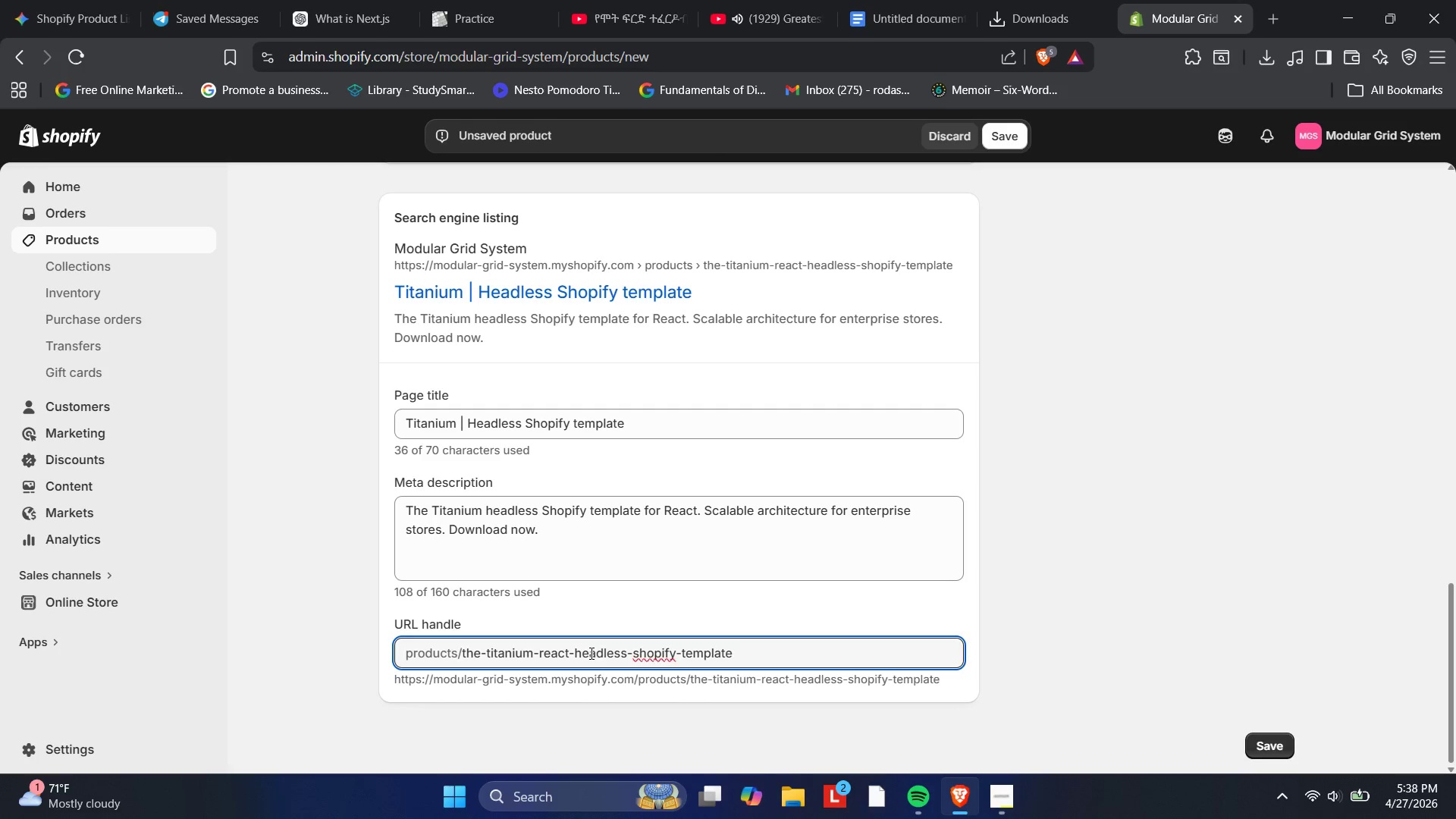 
hold_key(key=ArrowLeft, duration=0.83)
 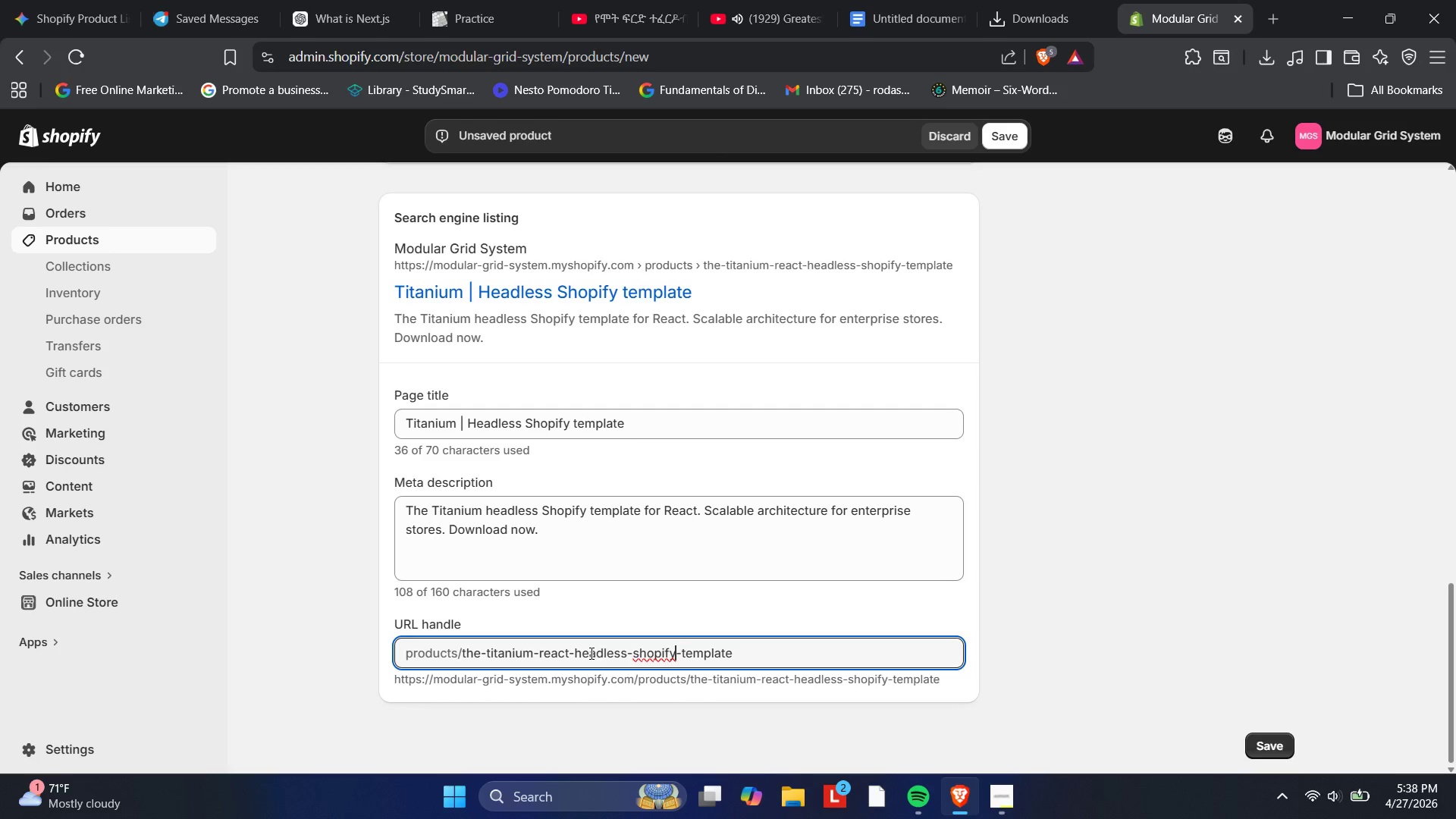 
key(ArrowLeft)
 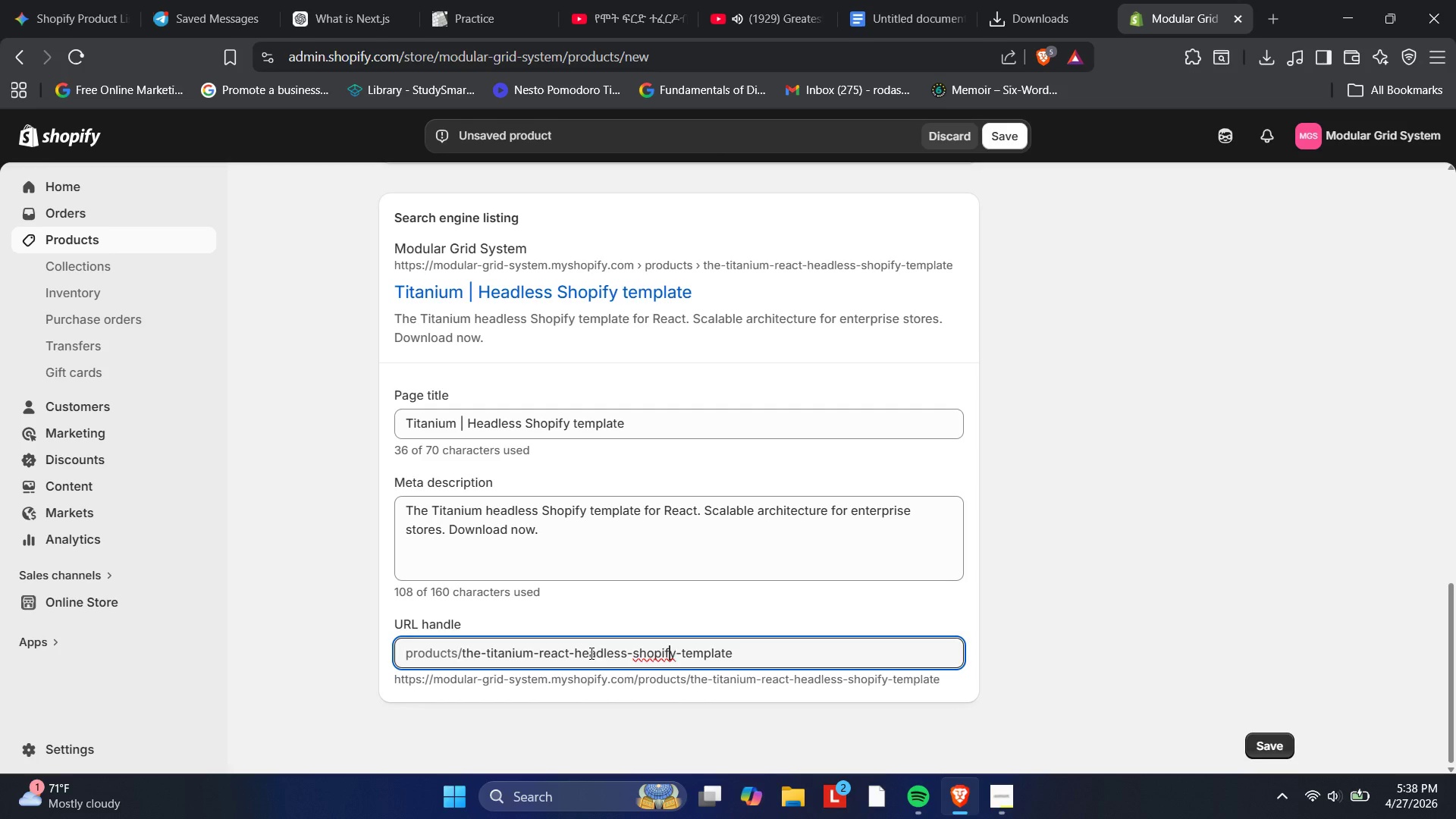 
key(ArrowLeft)
 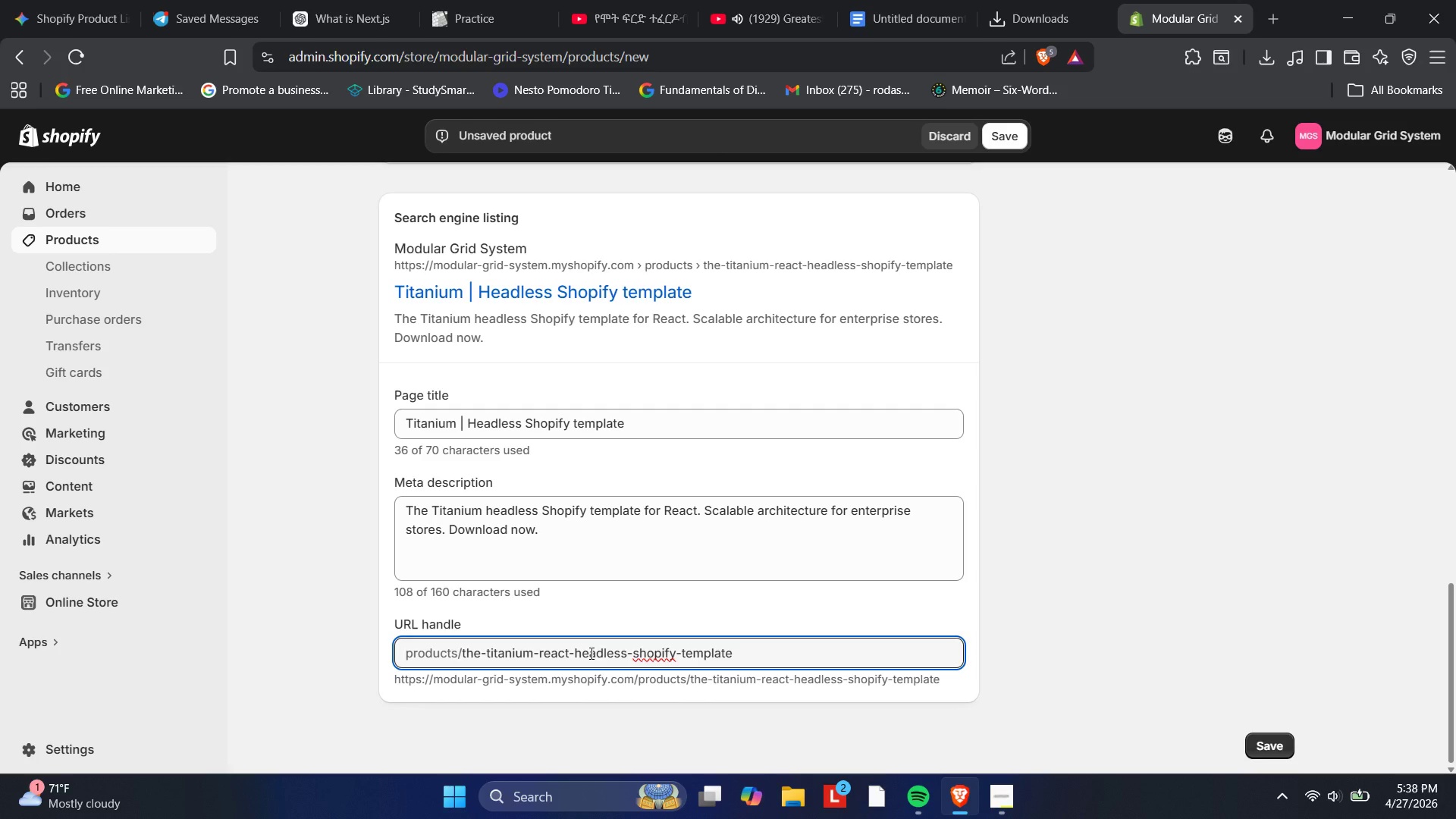 
hold_key(key=ArrowLeft, duration=0.83)
 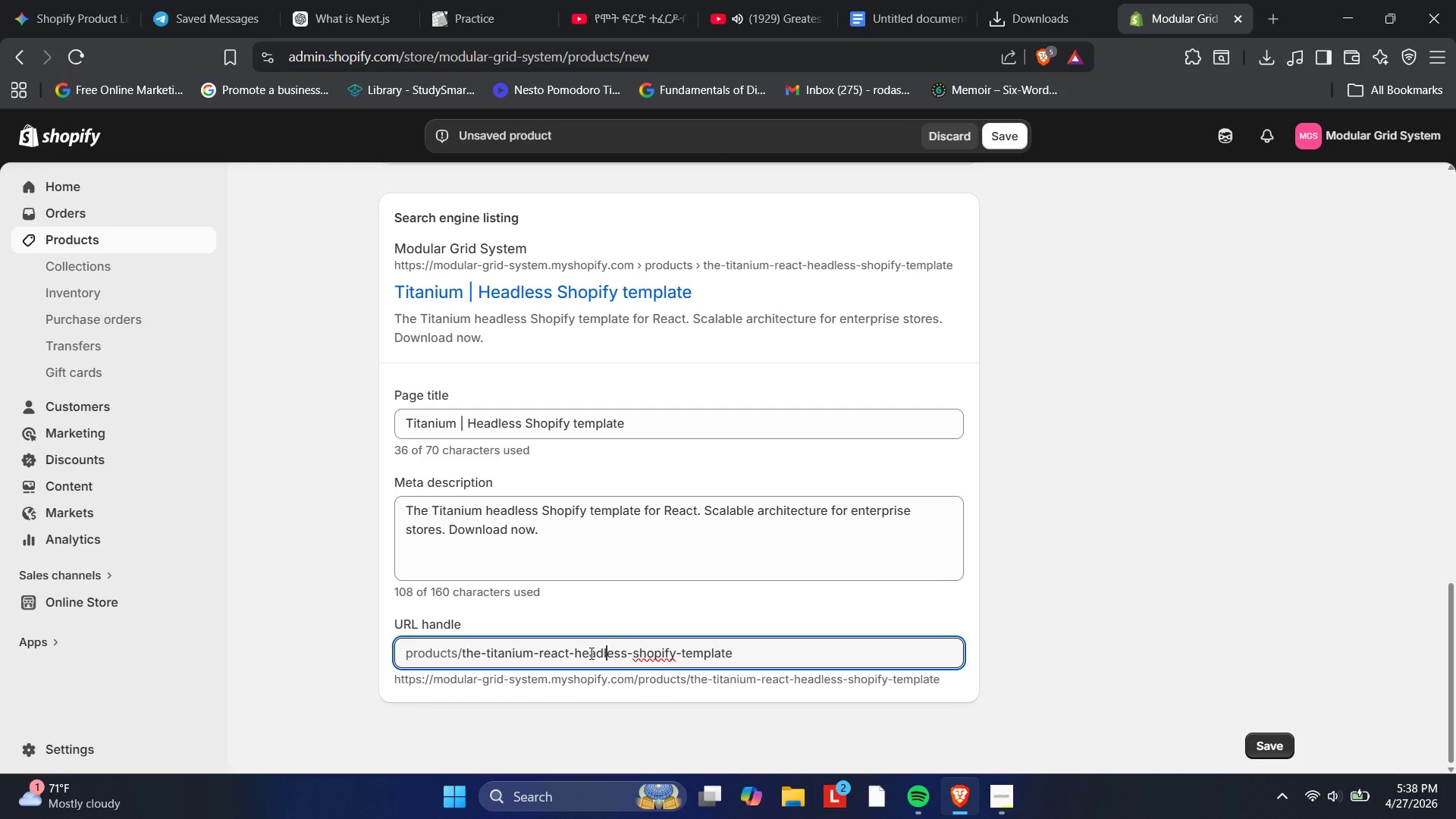 
hold_key(key=ArrowLeft, duration=0.69)
 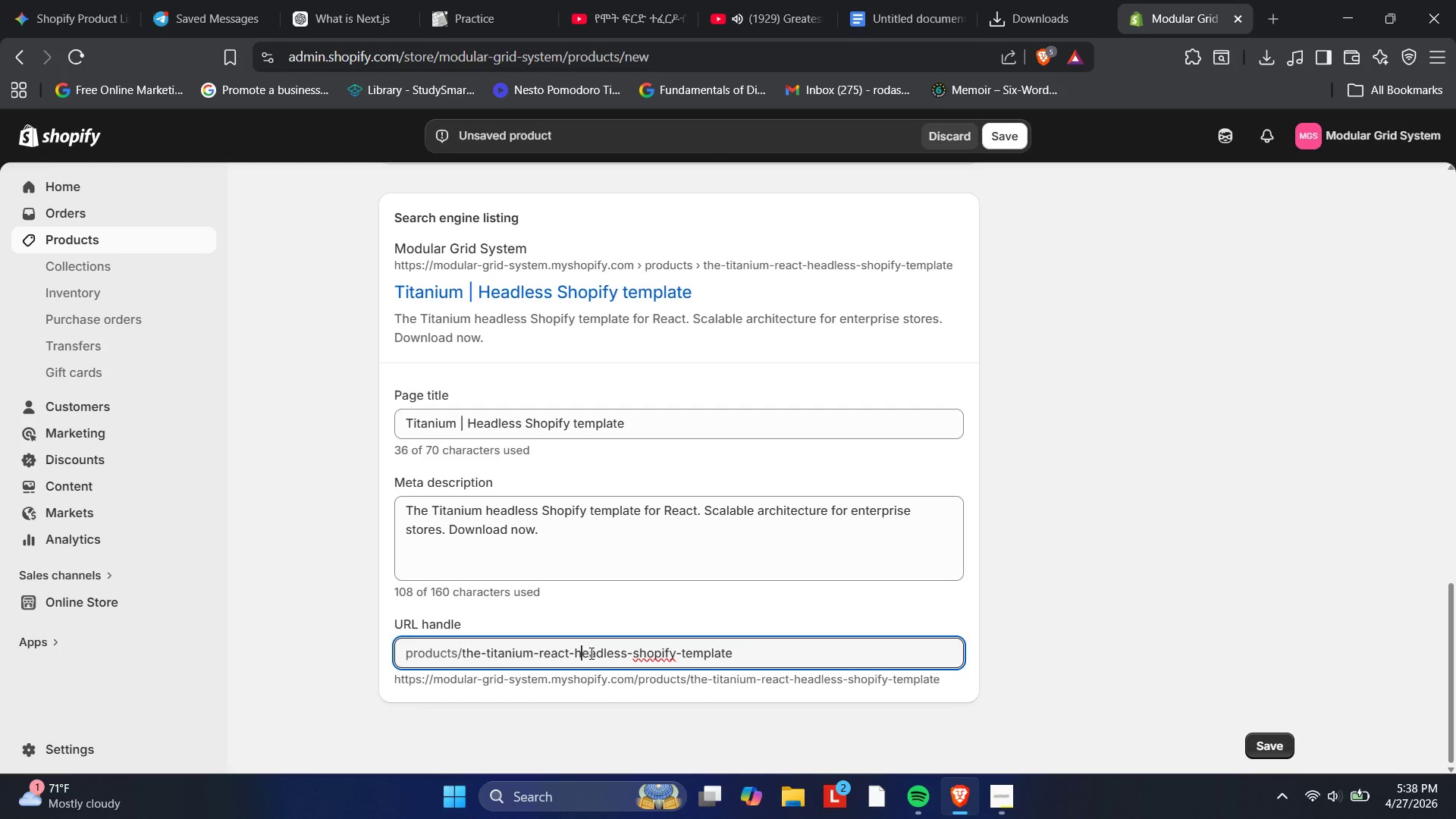 
key(ArrowLeft)
 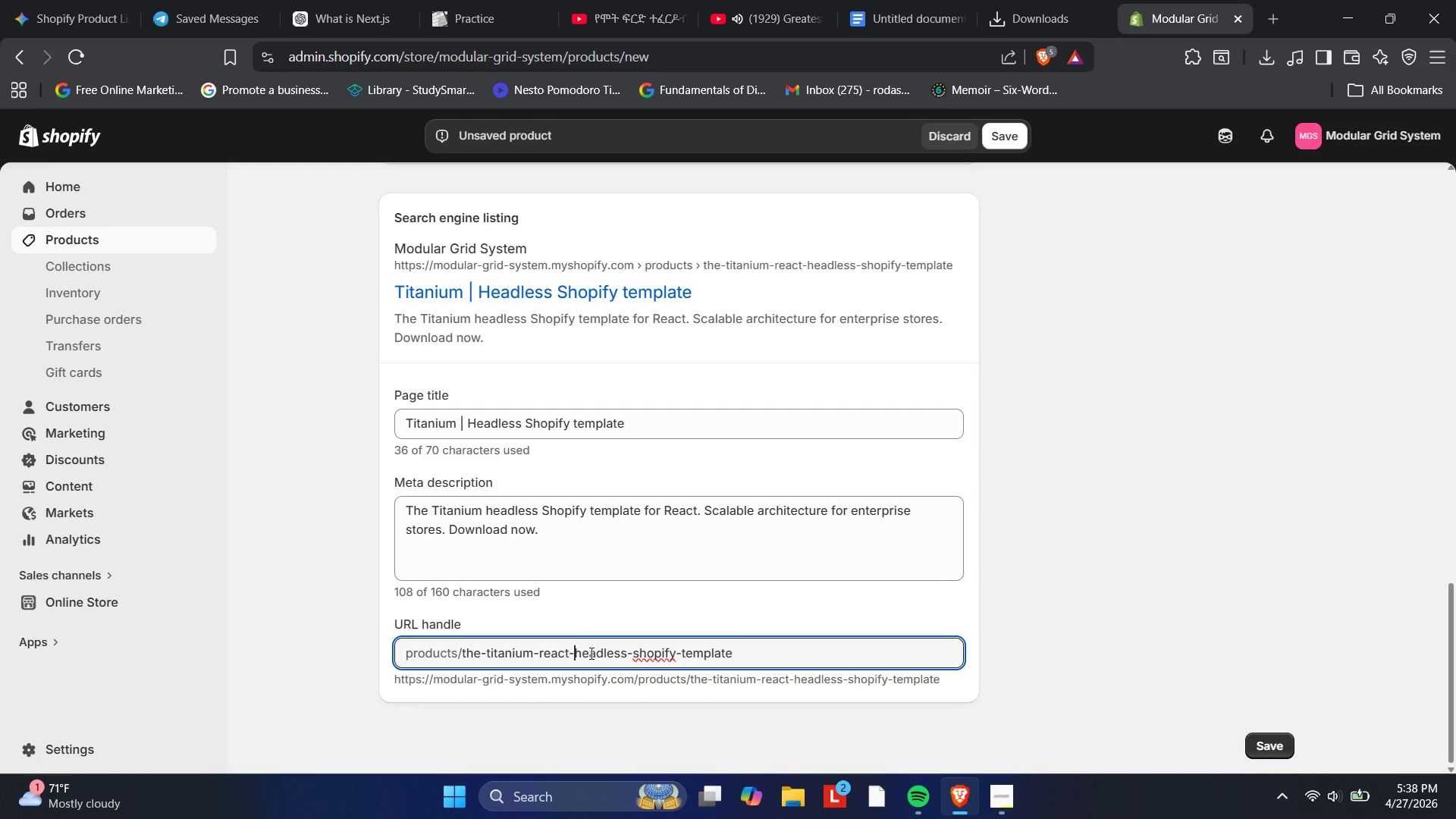 
key(ArrowLeft)
 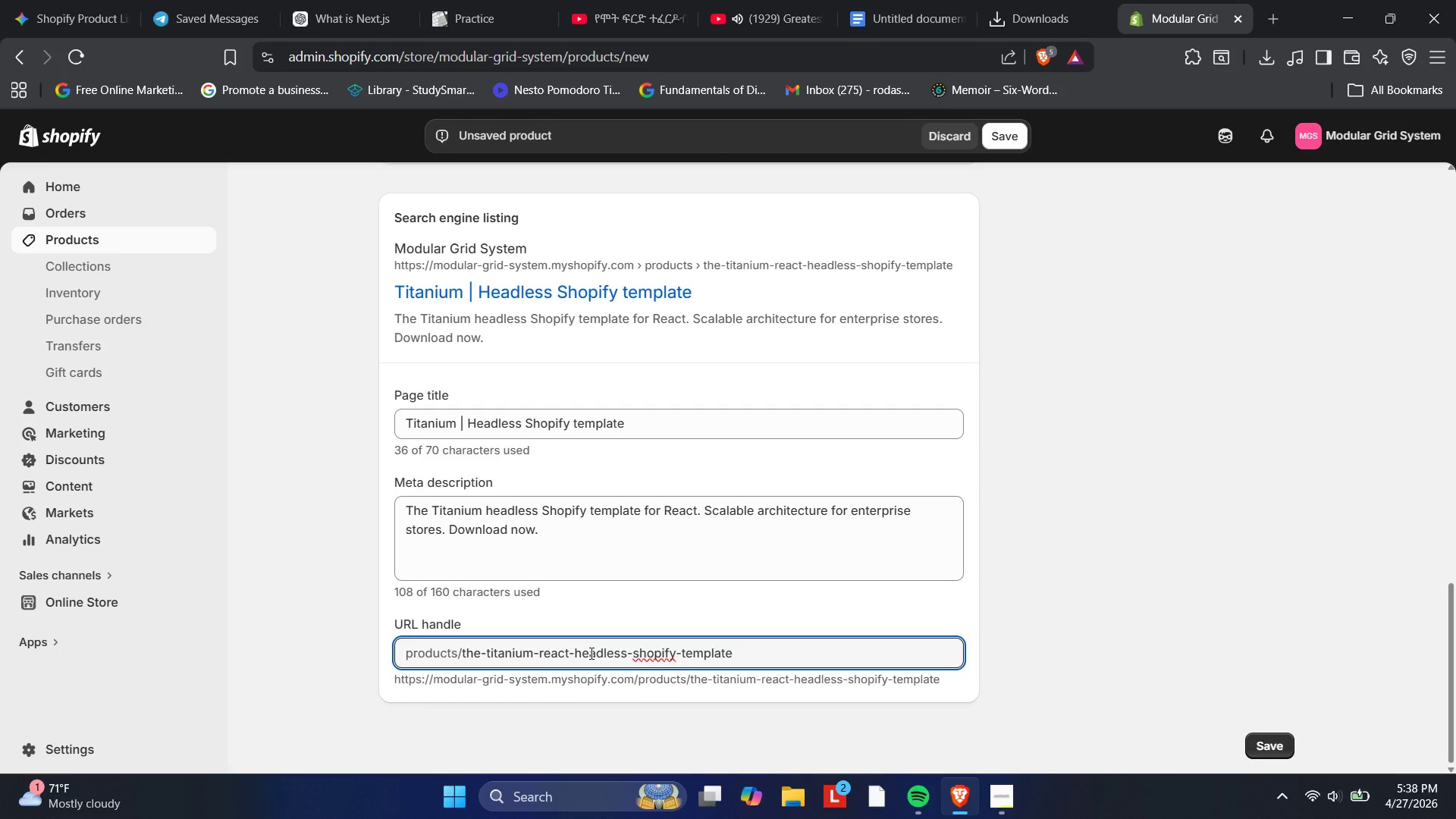 
key(Backspace)
 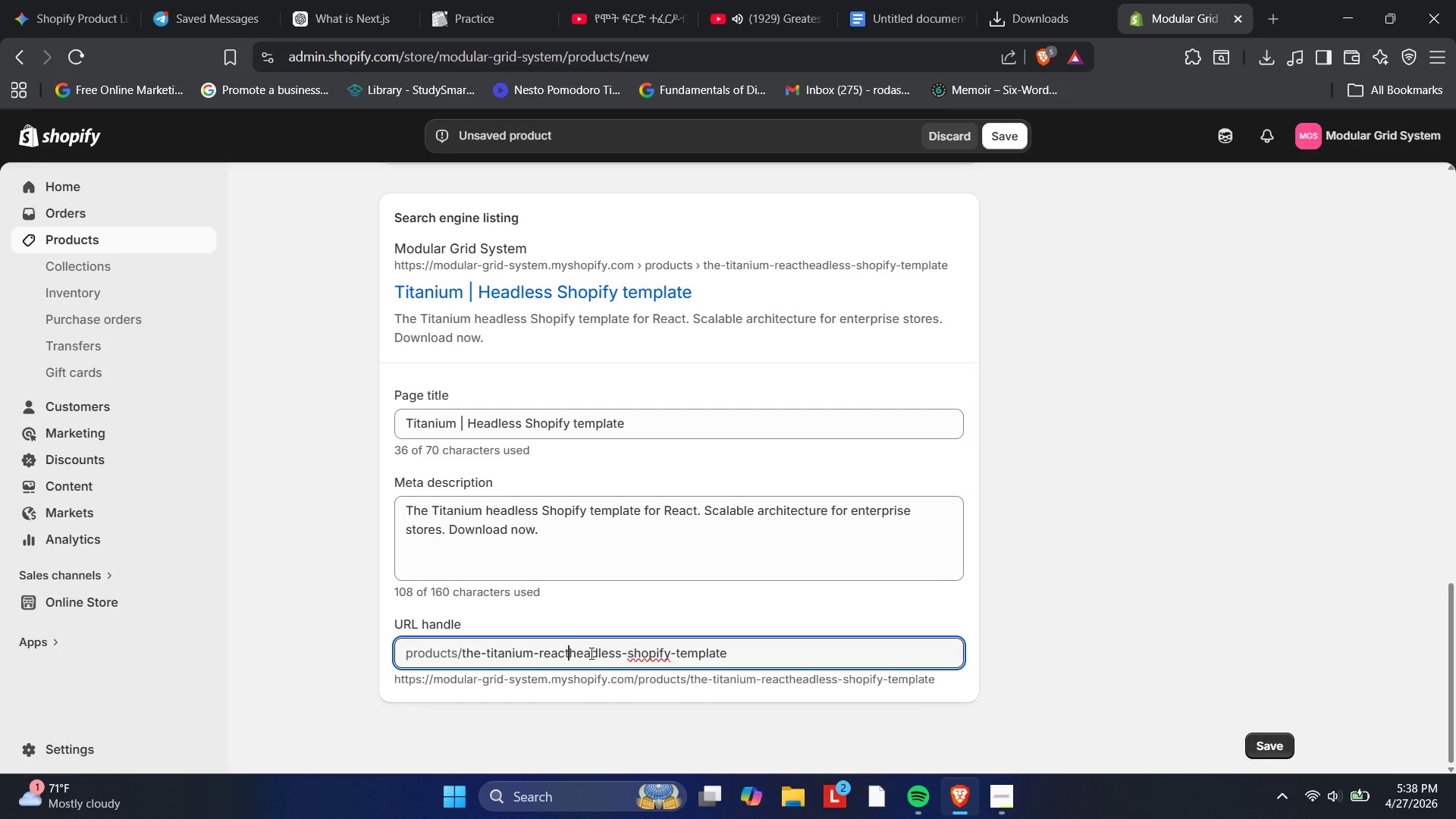 
hold_key(key=Backspace, duration=0.81)
 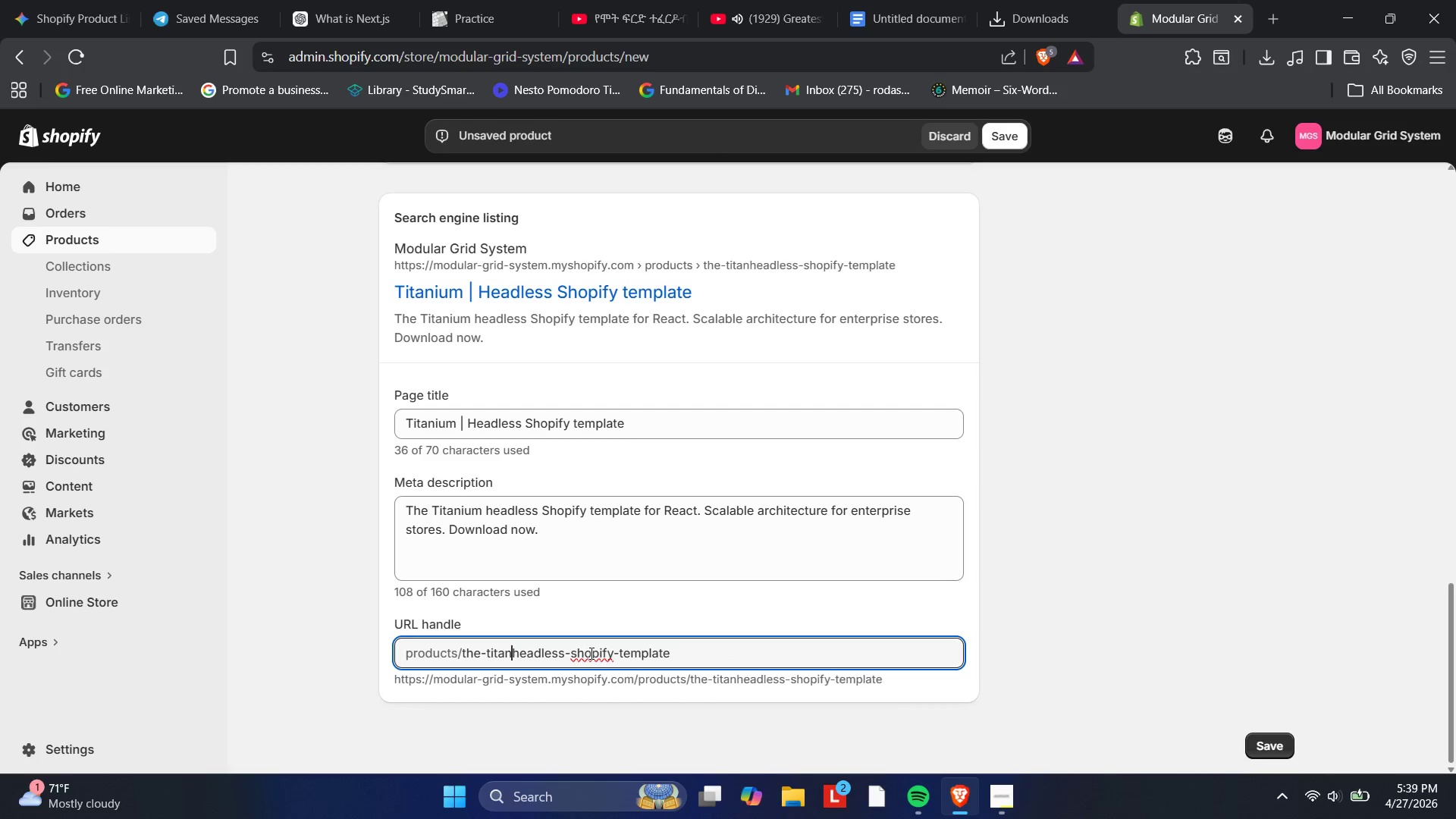 
key(Backspace)
 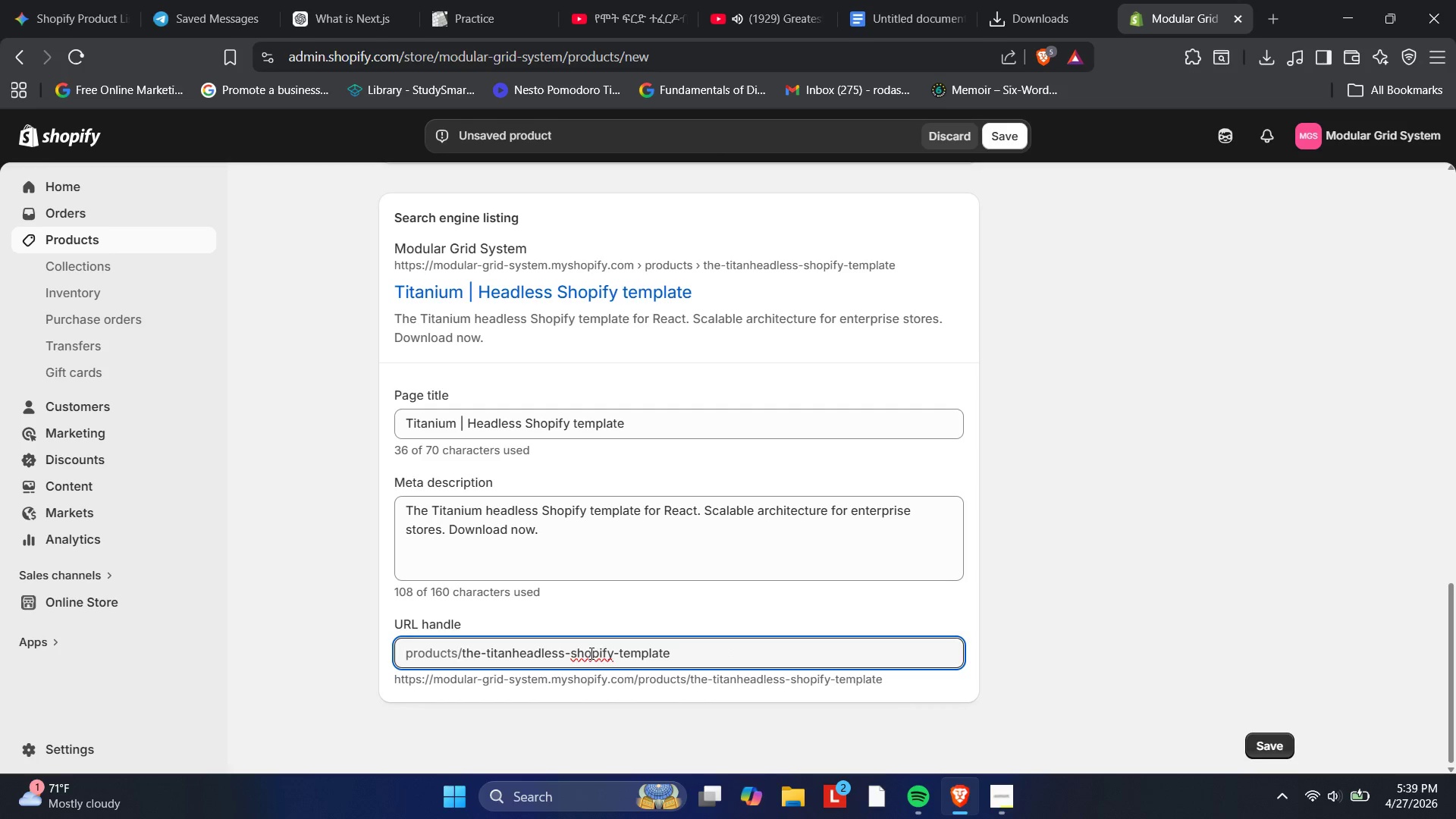 
key(Backspace)
 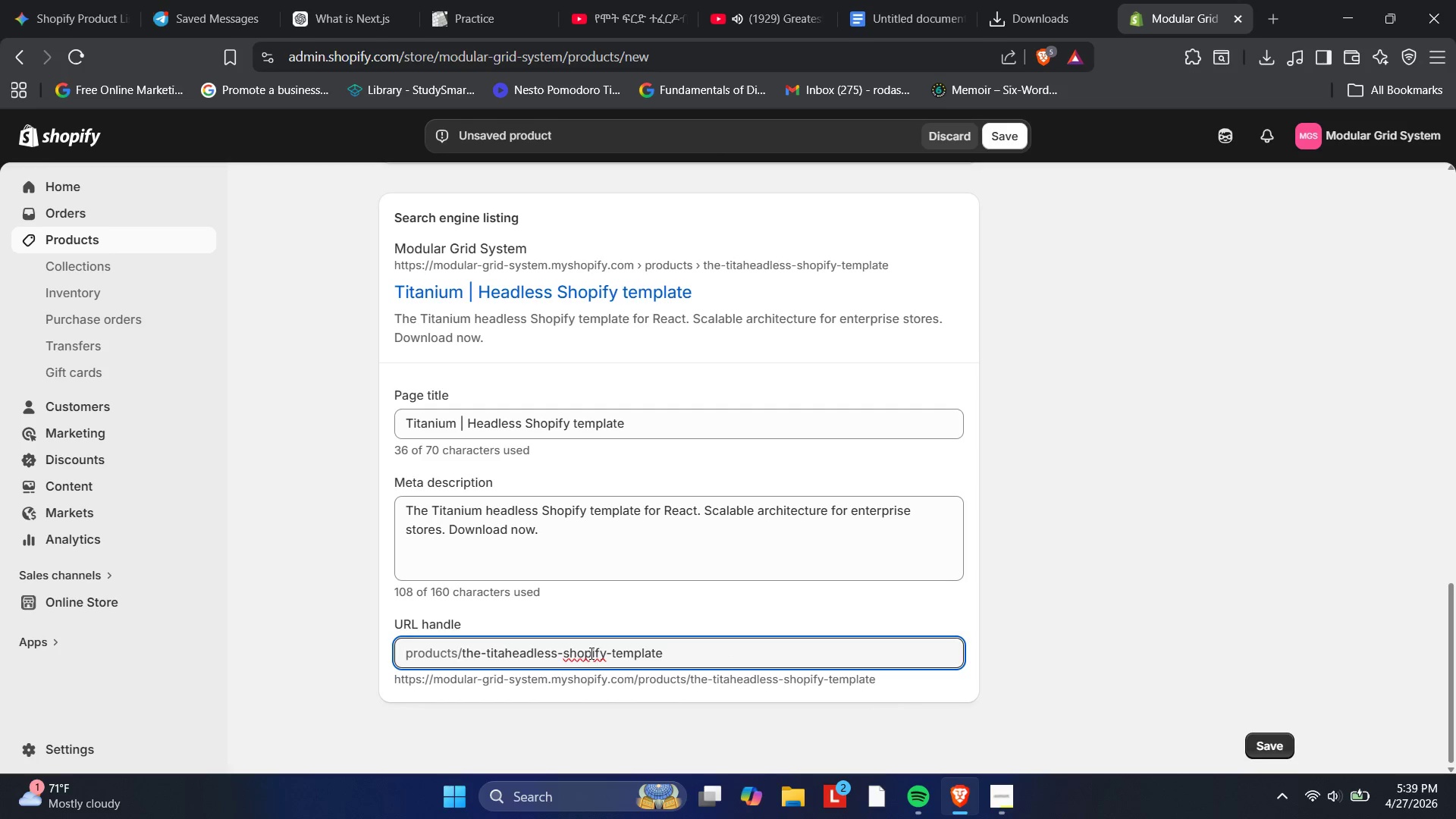 
key(Backspace)
 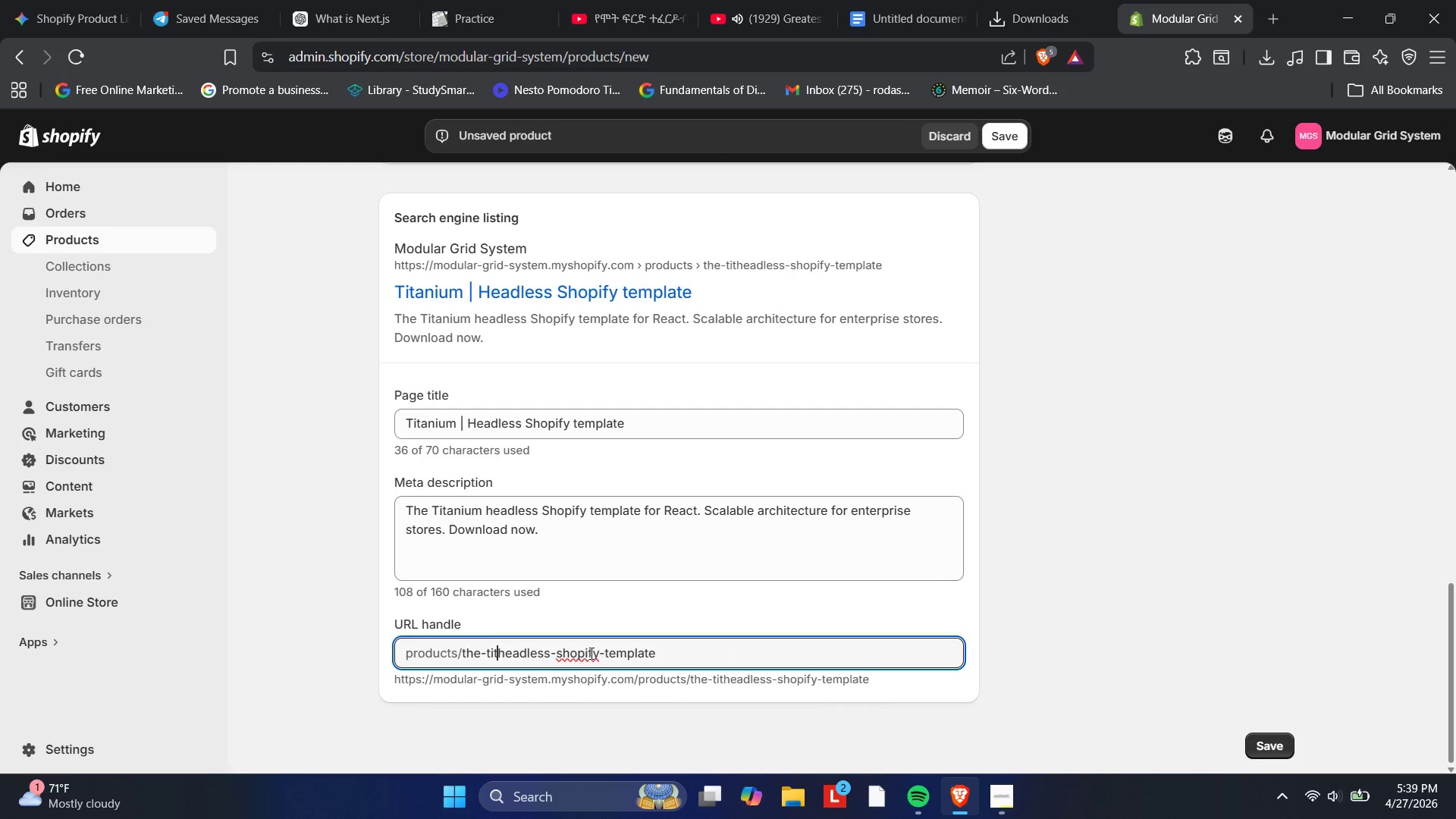 
key(Backspace)
 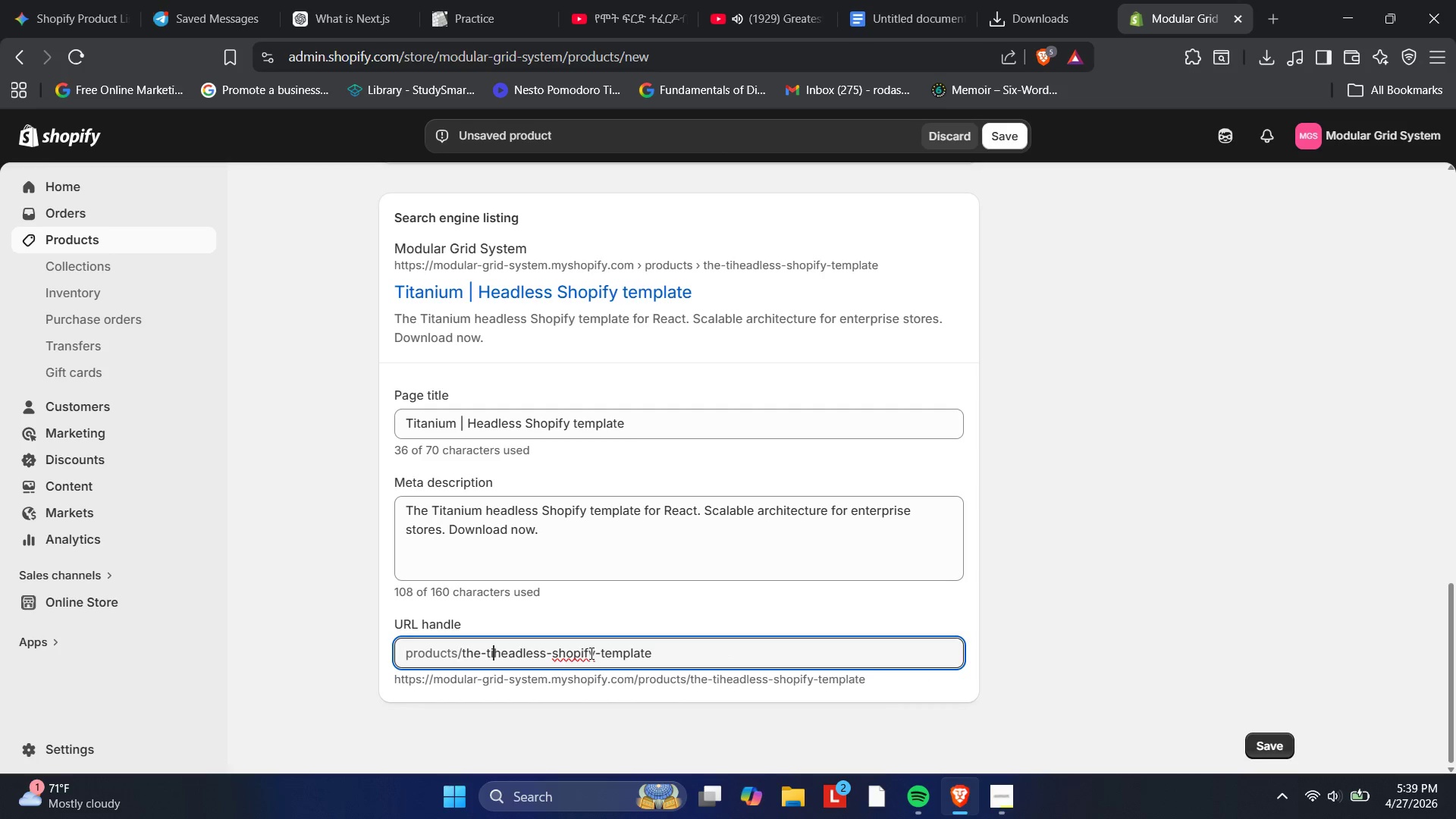 
key(Backspace)
 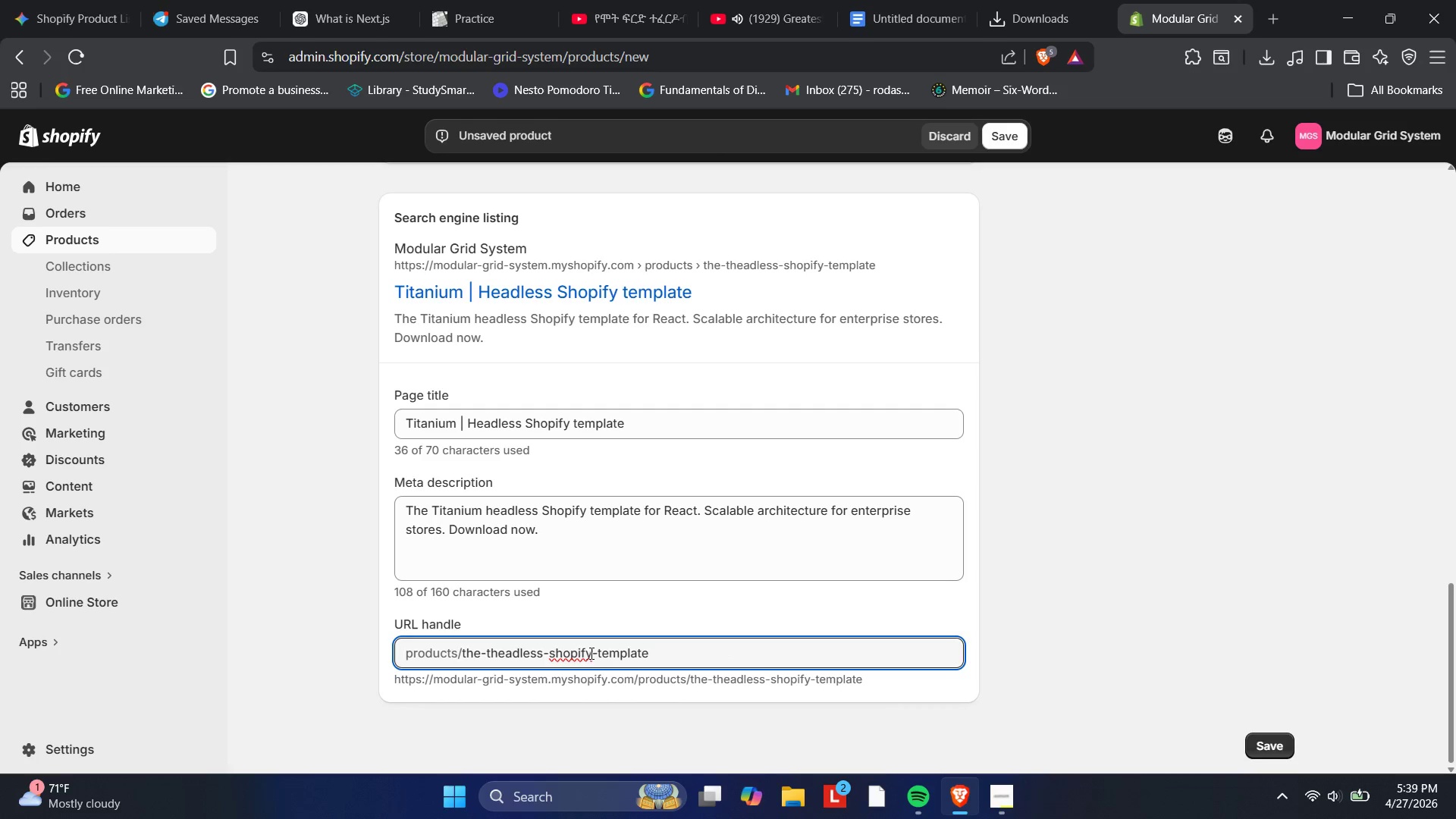 
key(Backspace)
 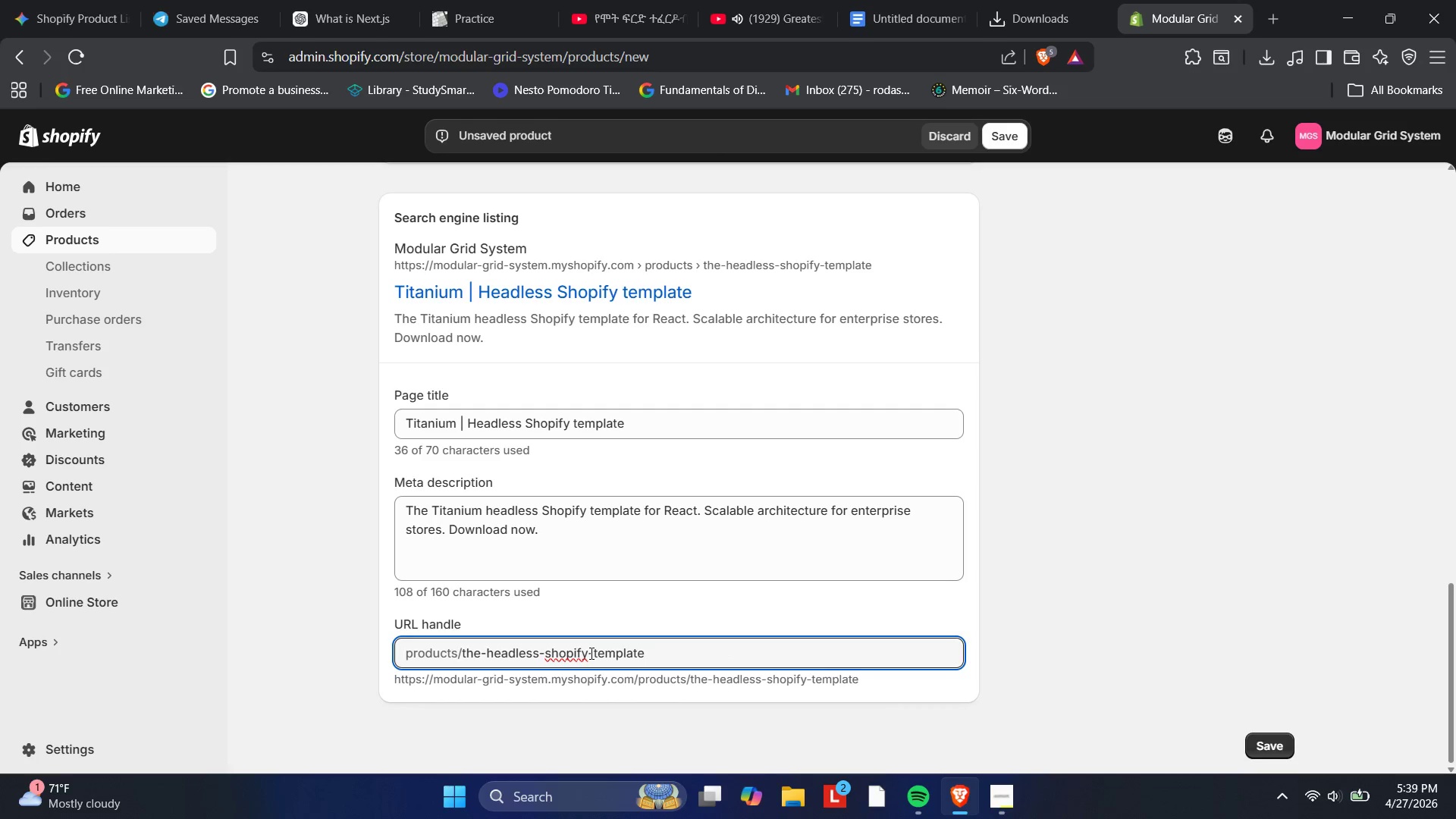 
key(Backspace)
 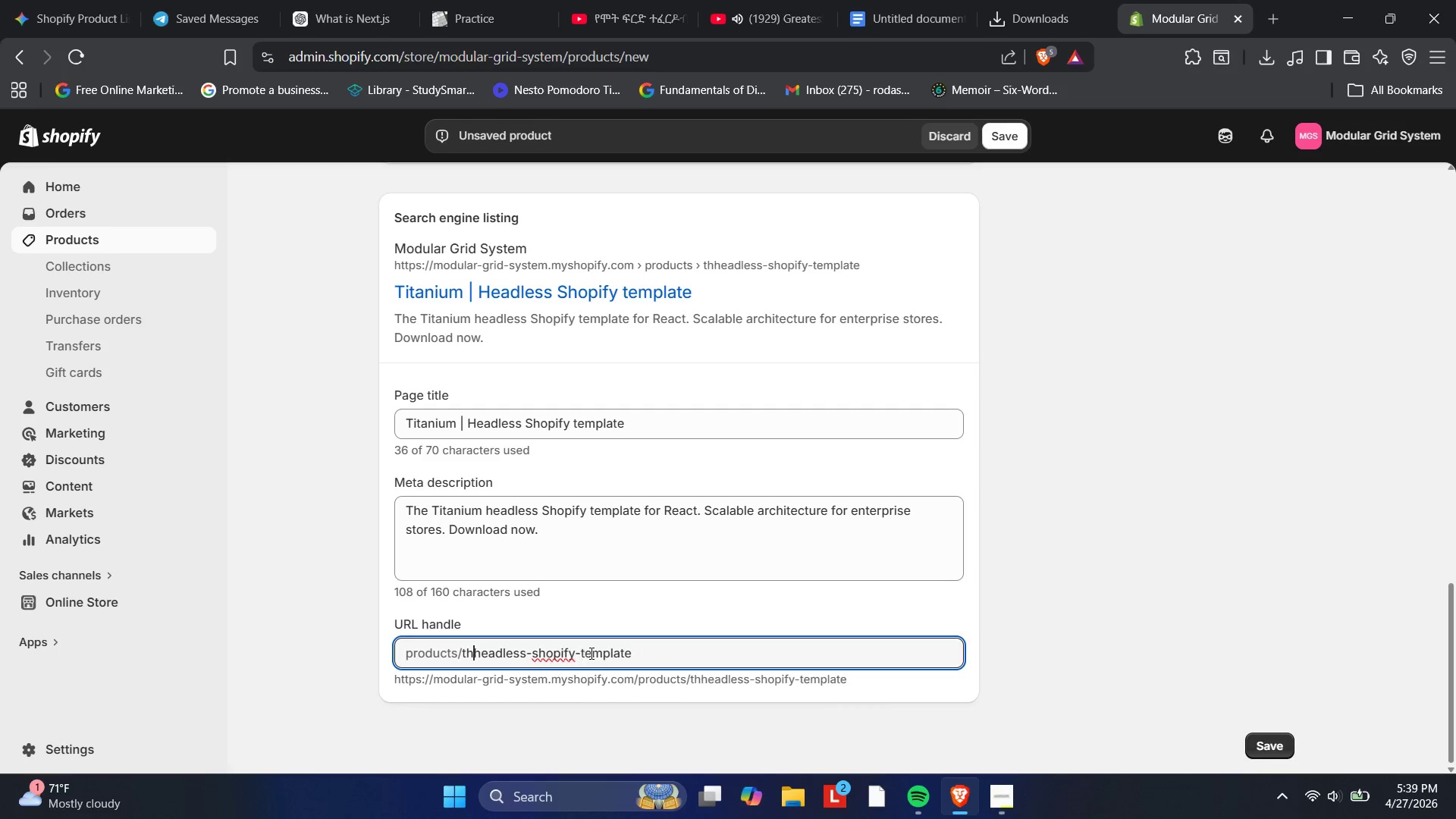 
key(Backspace)
 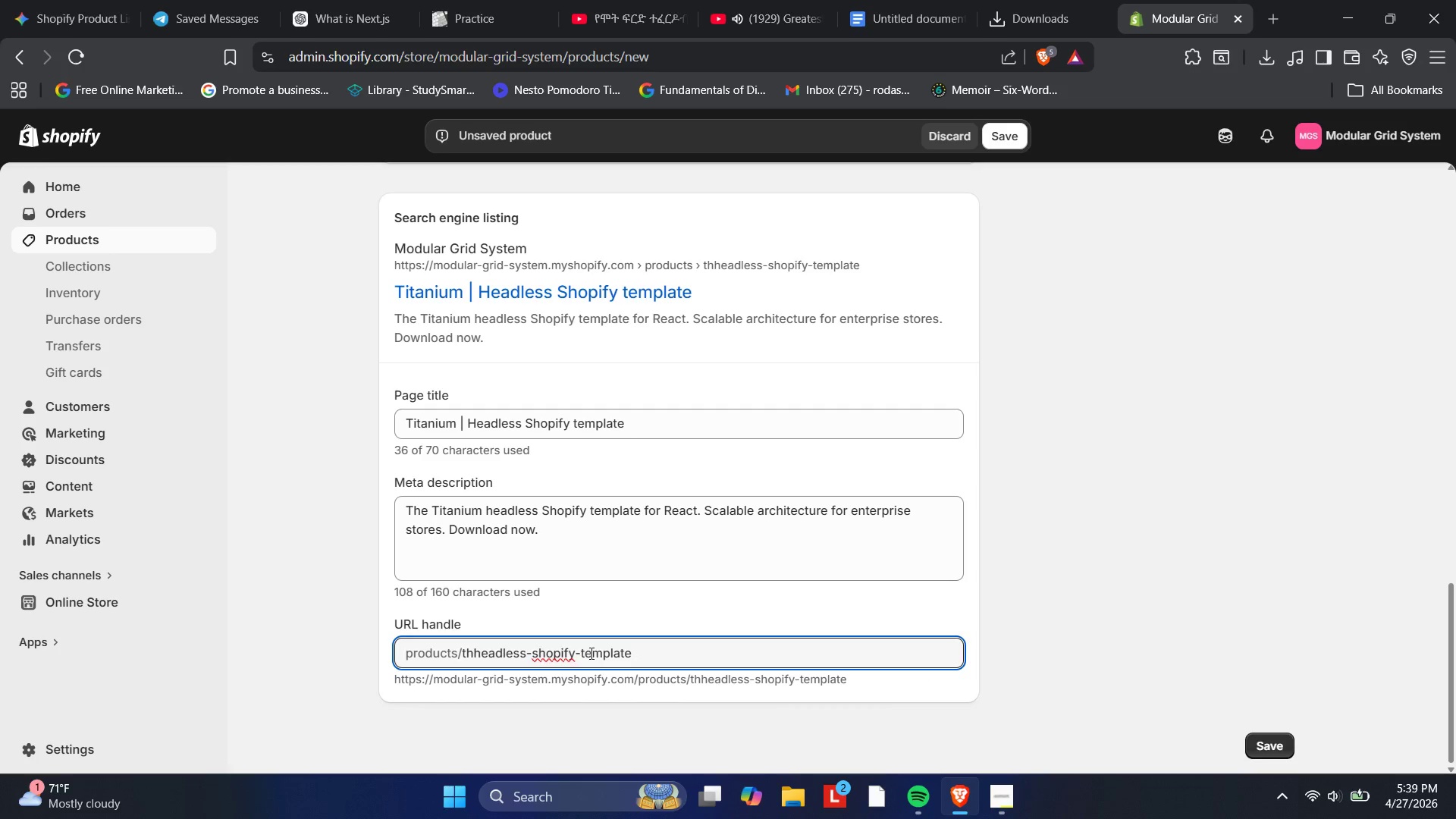 
key(Backspace)
 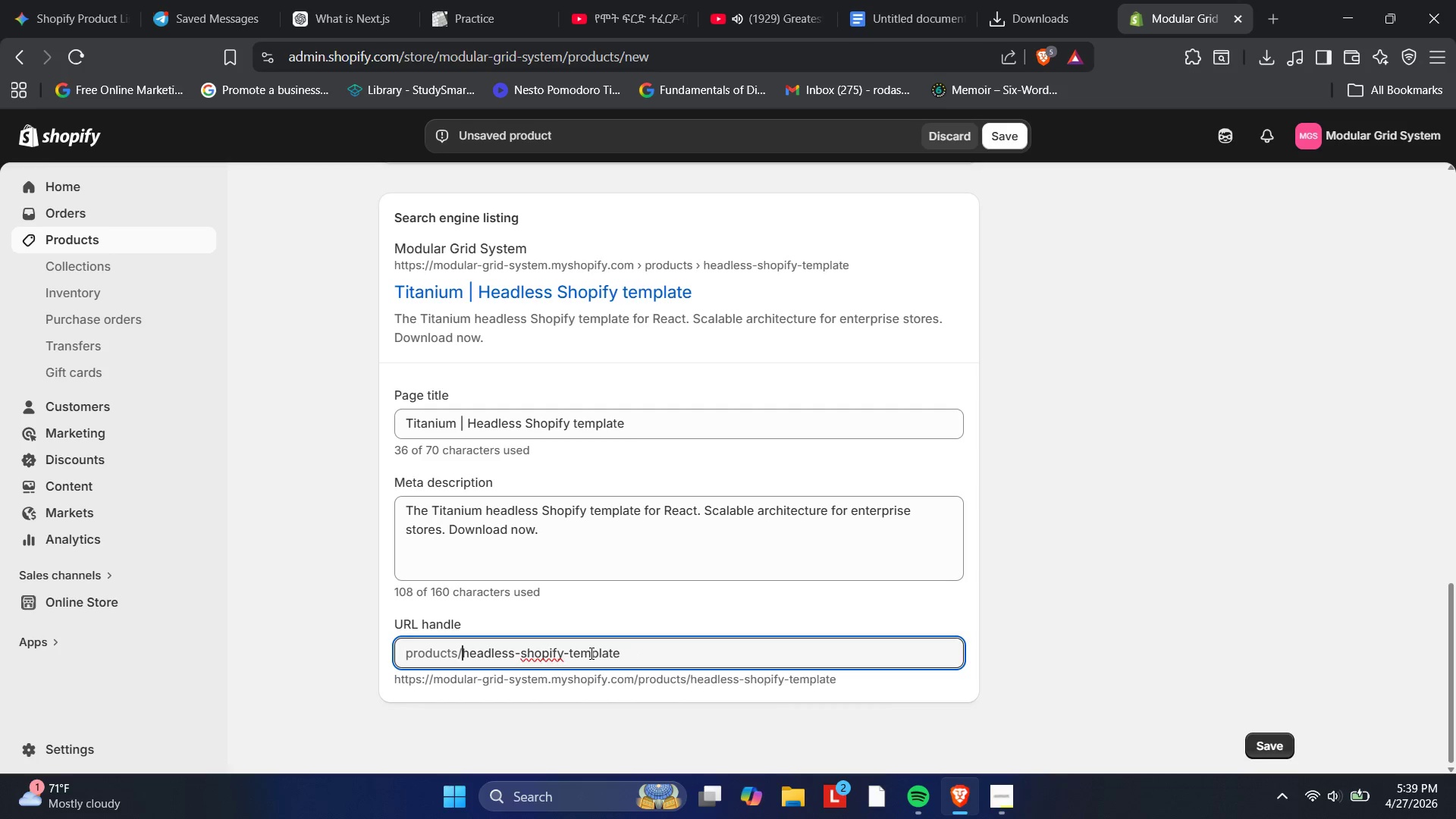 
key(Backspace)
 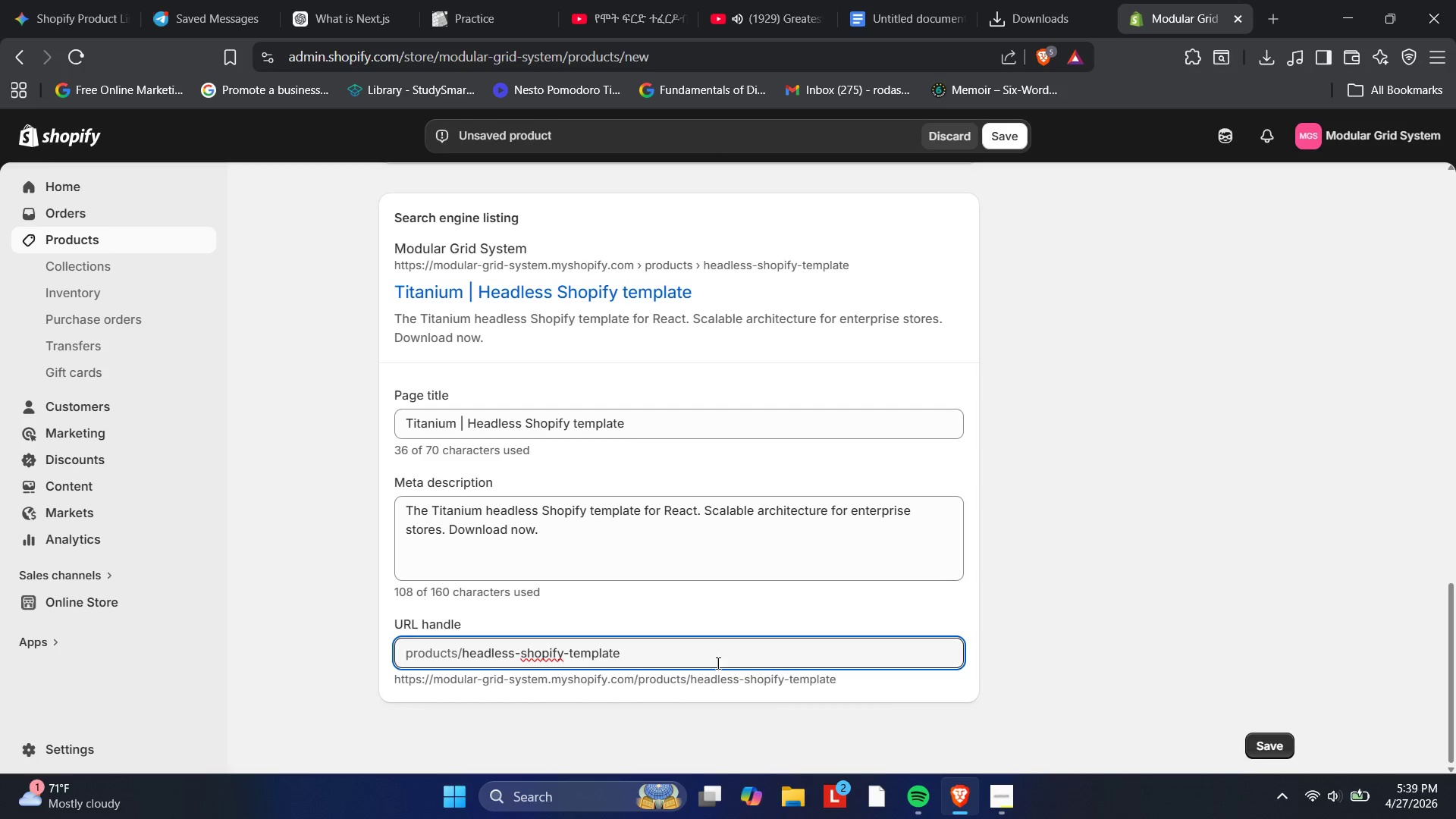 
left_click([677, 657])
 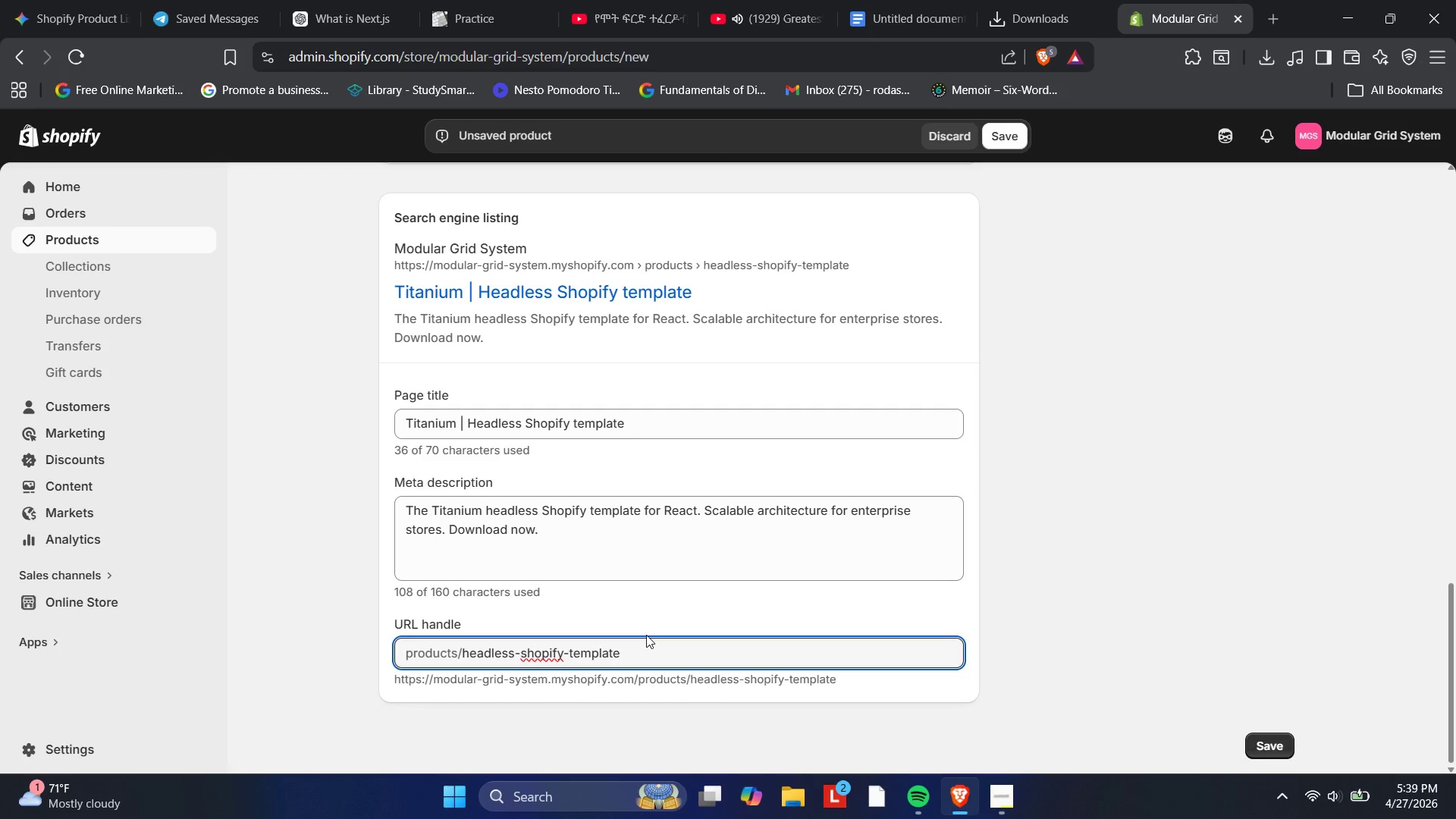 
wait(15.44)
 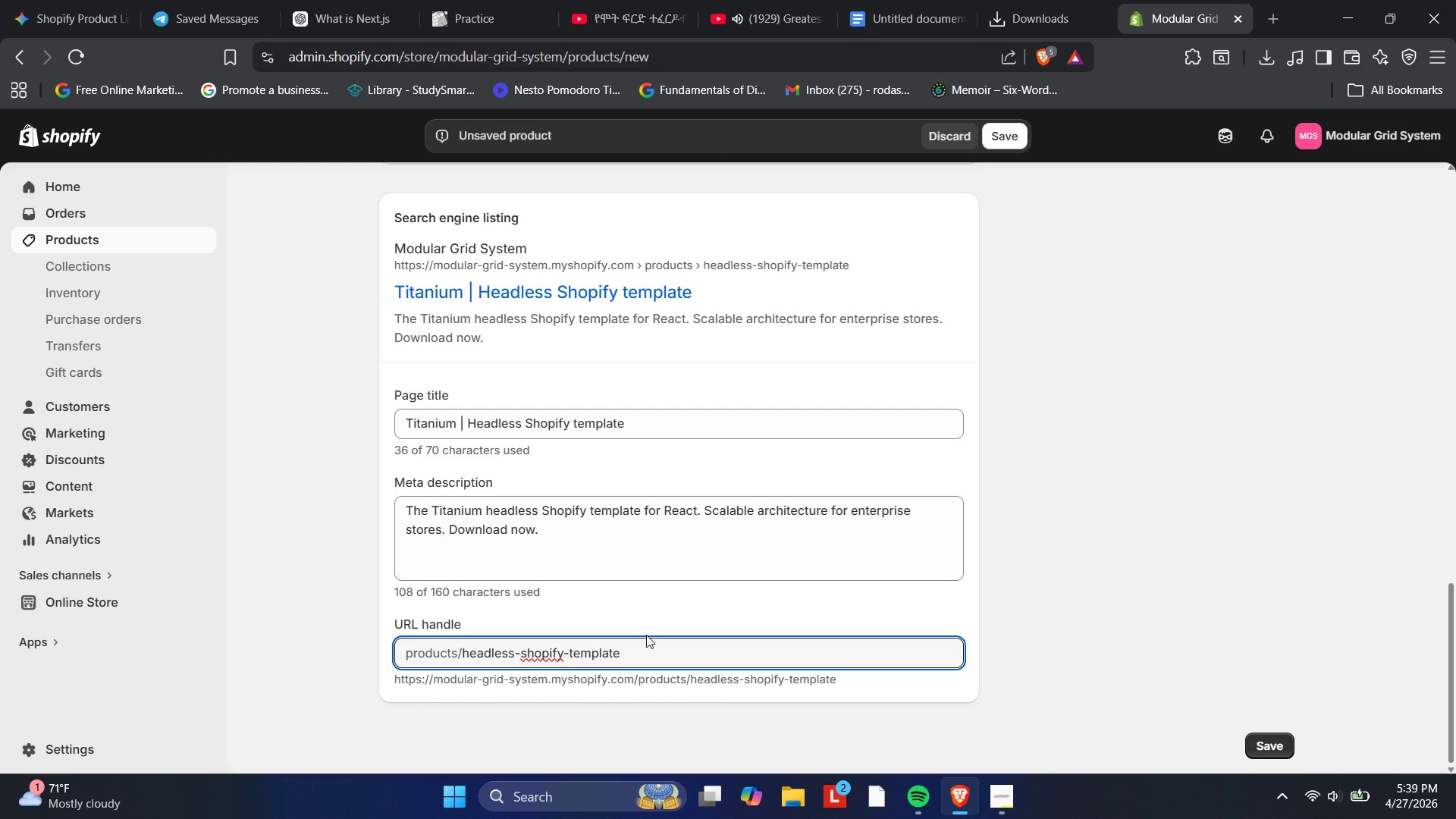 
left_click([1004, 778])